 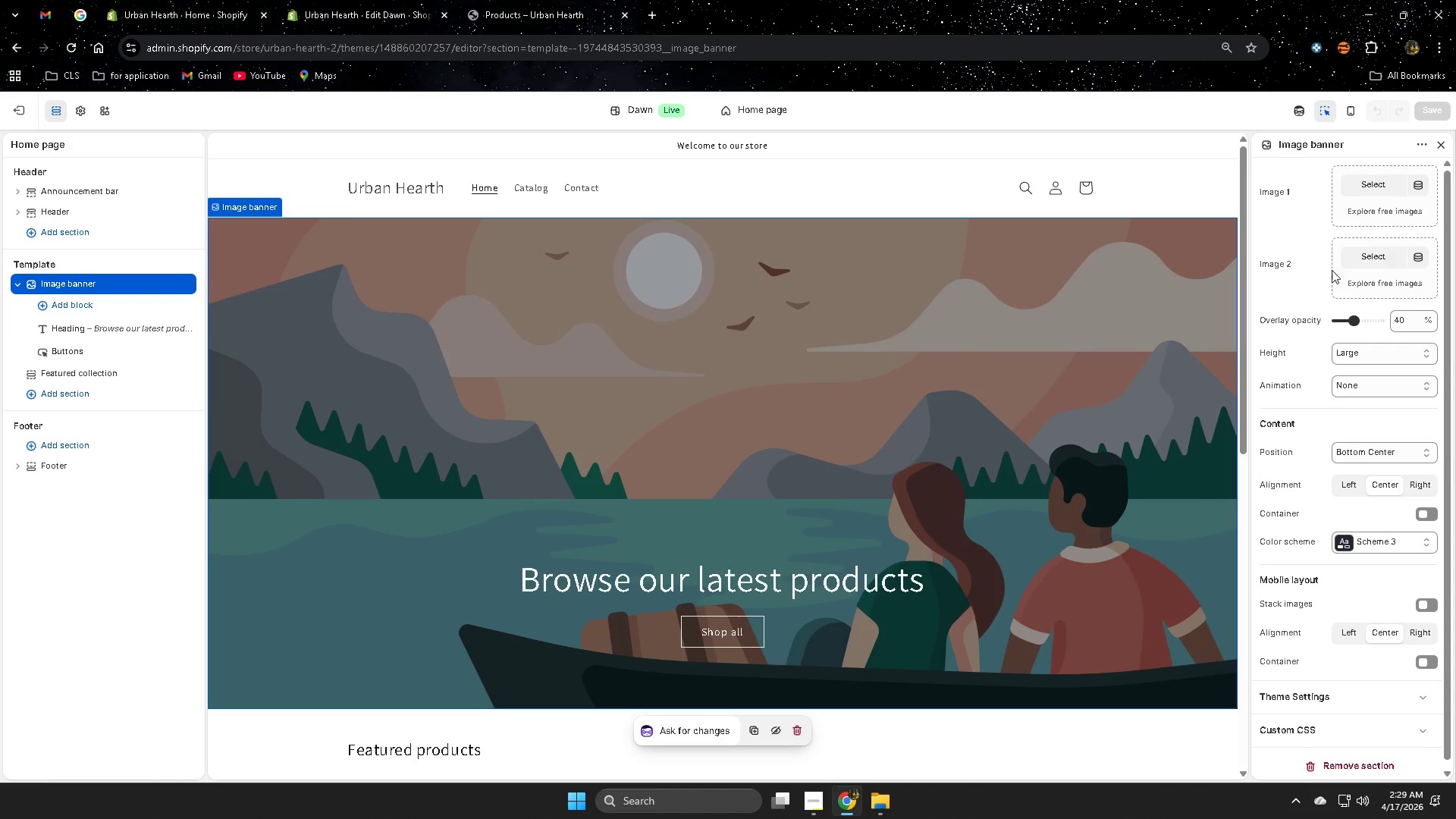 
left_click([1363, 411])
 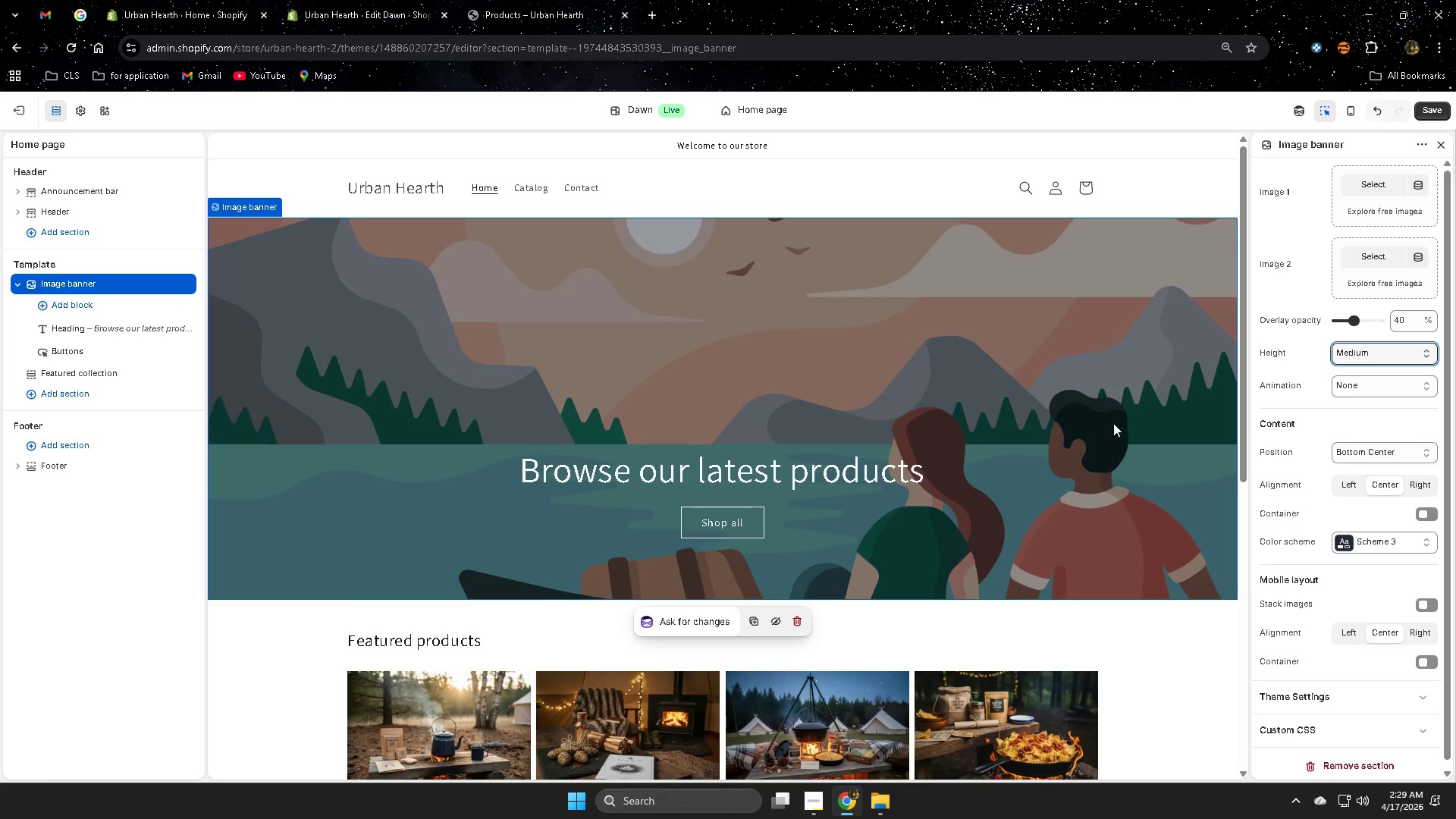 
scroll: coordinate [1135, 643], scroll_direction: down, amount: 5.0
 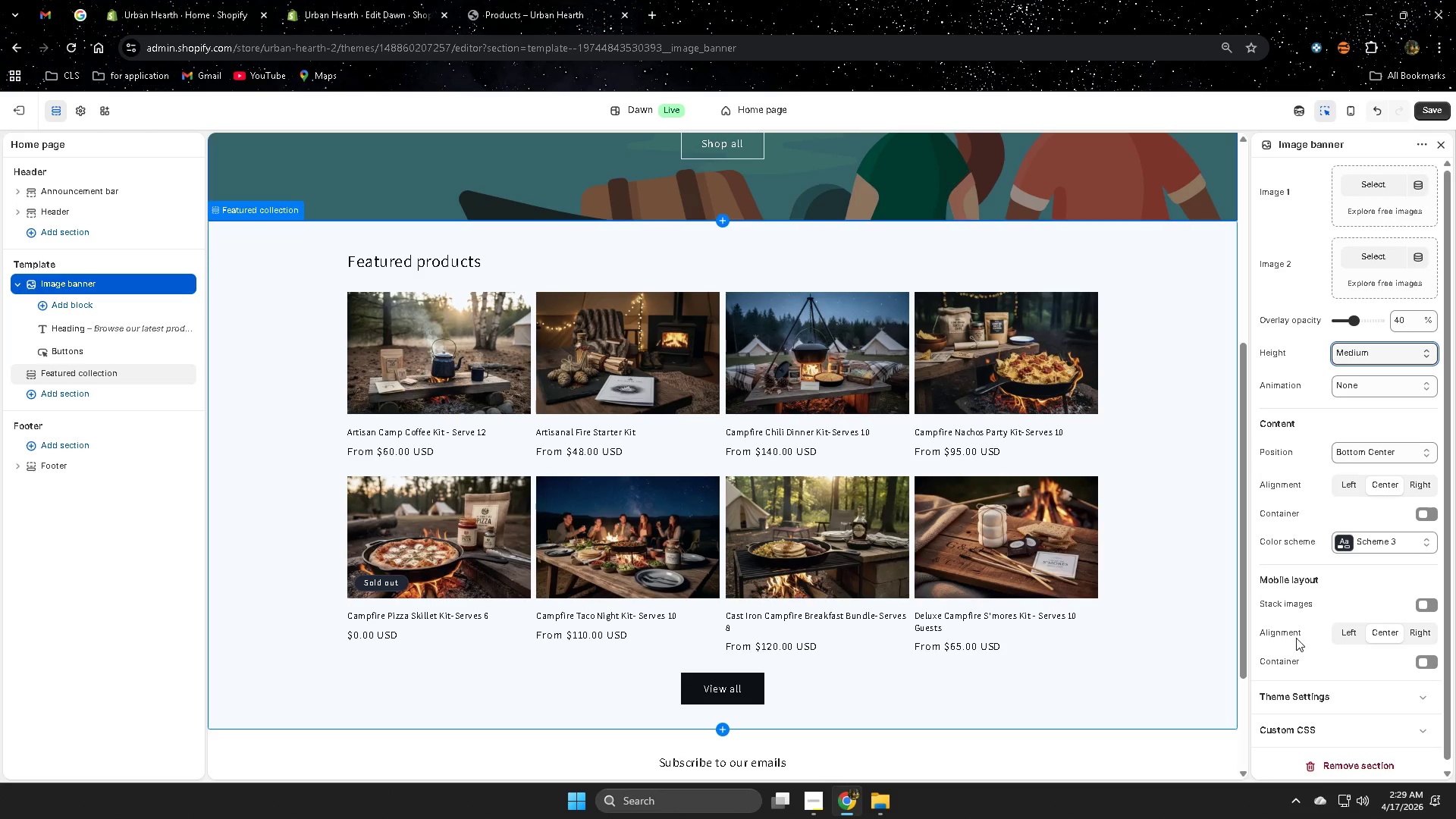 
scroll: coordinate [1172, 617], scroll_direction: up, amount: 8.0
 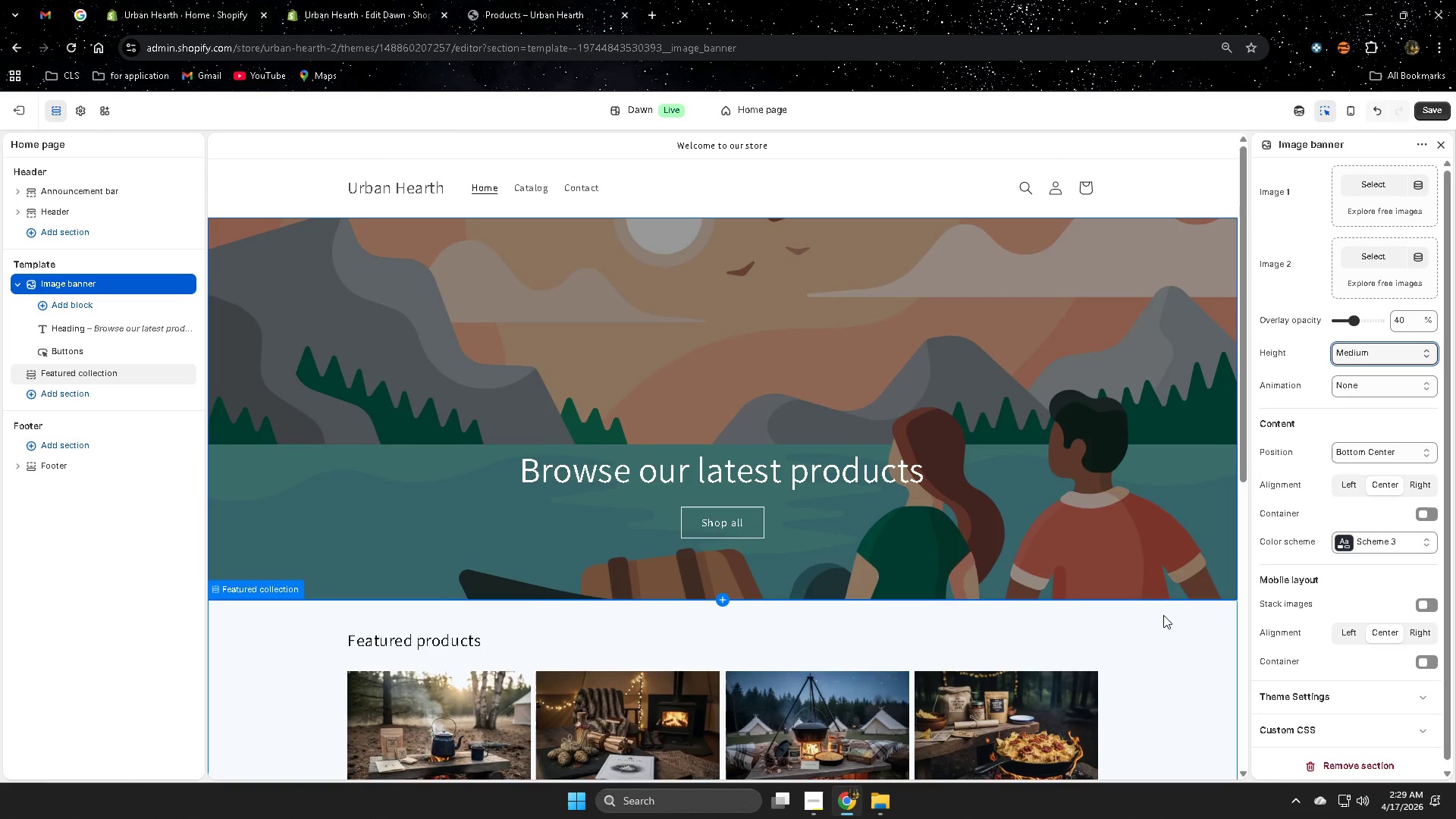 
scroll: coordinate [1163, 615], scroll_direction: down, amount: 3.0
 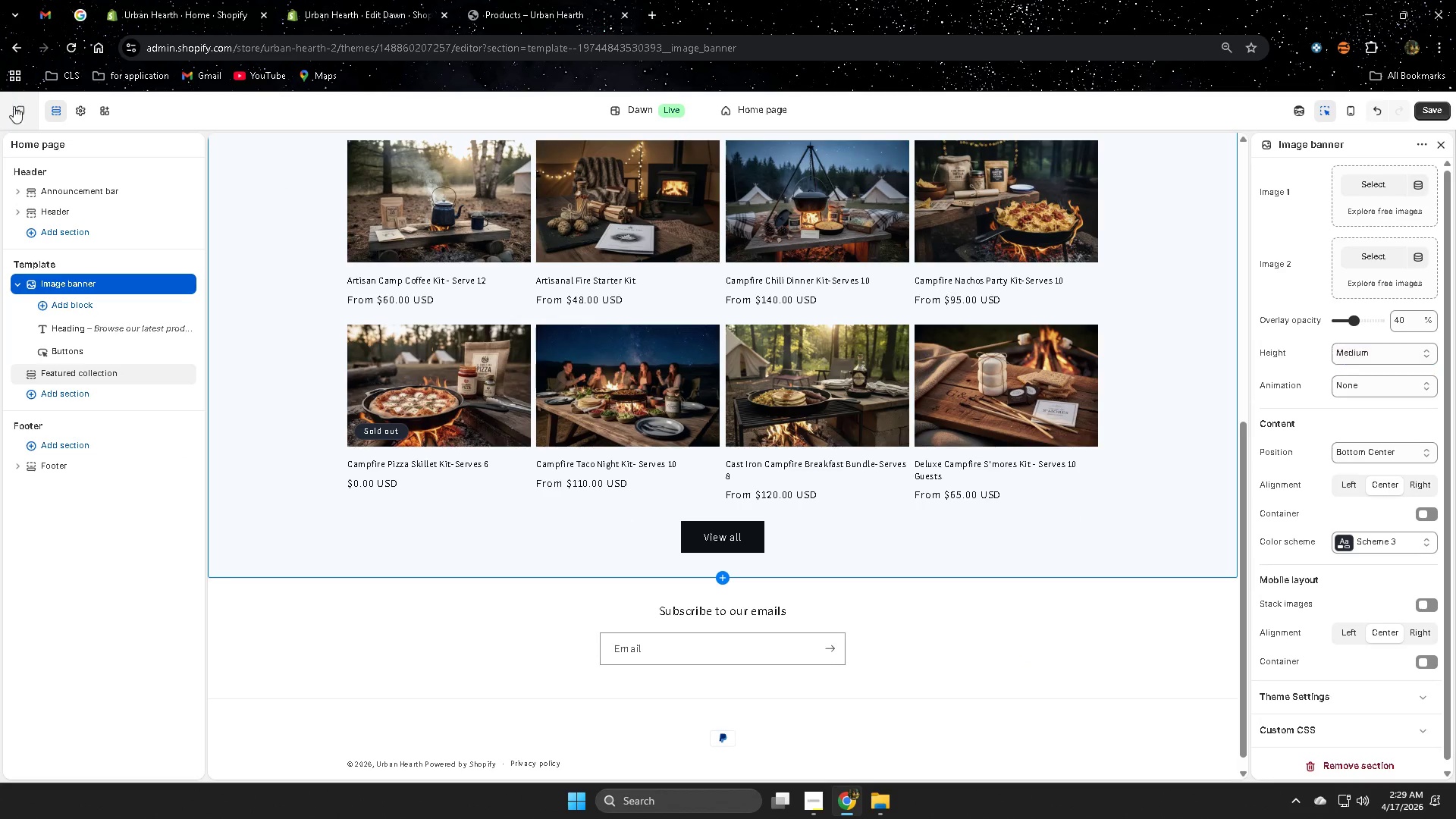 
left_click([1432, 112])
 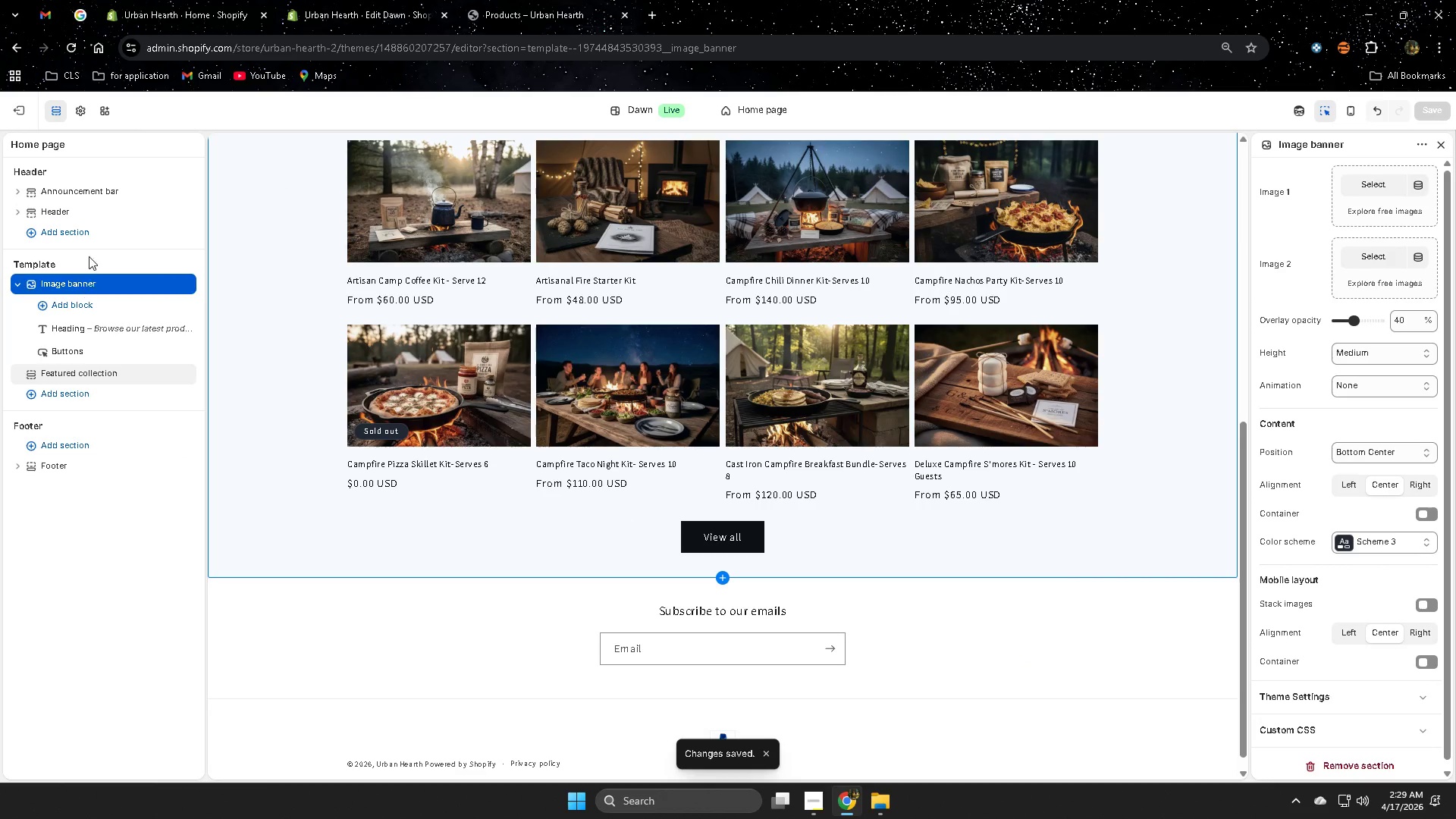 
left_click([36, 146])
 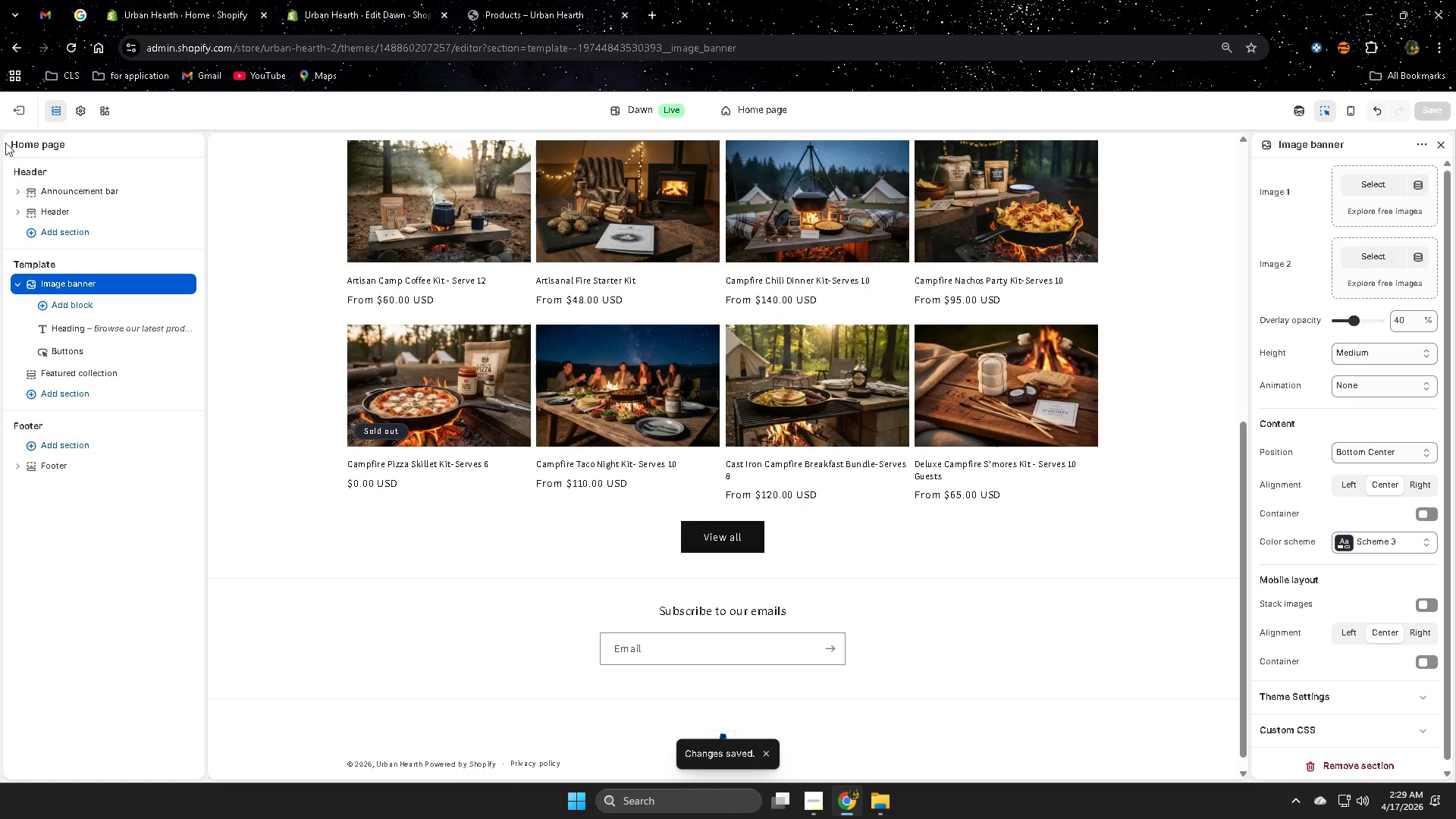 
left_click([8, 113])
 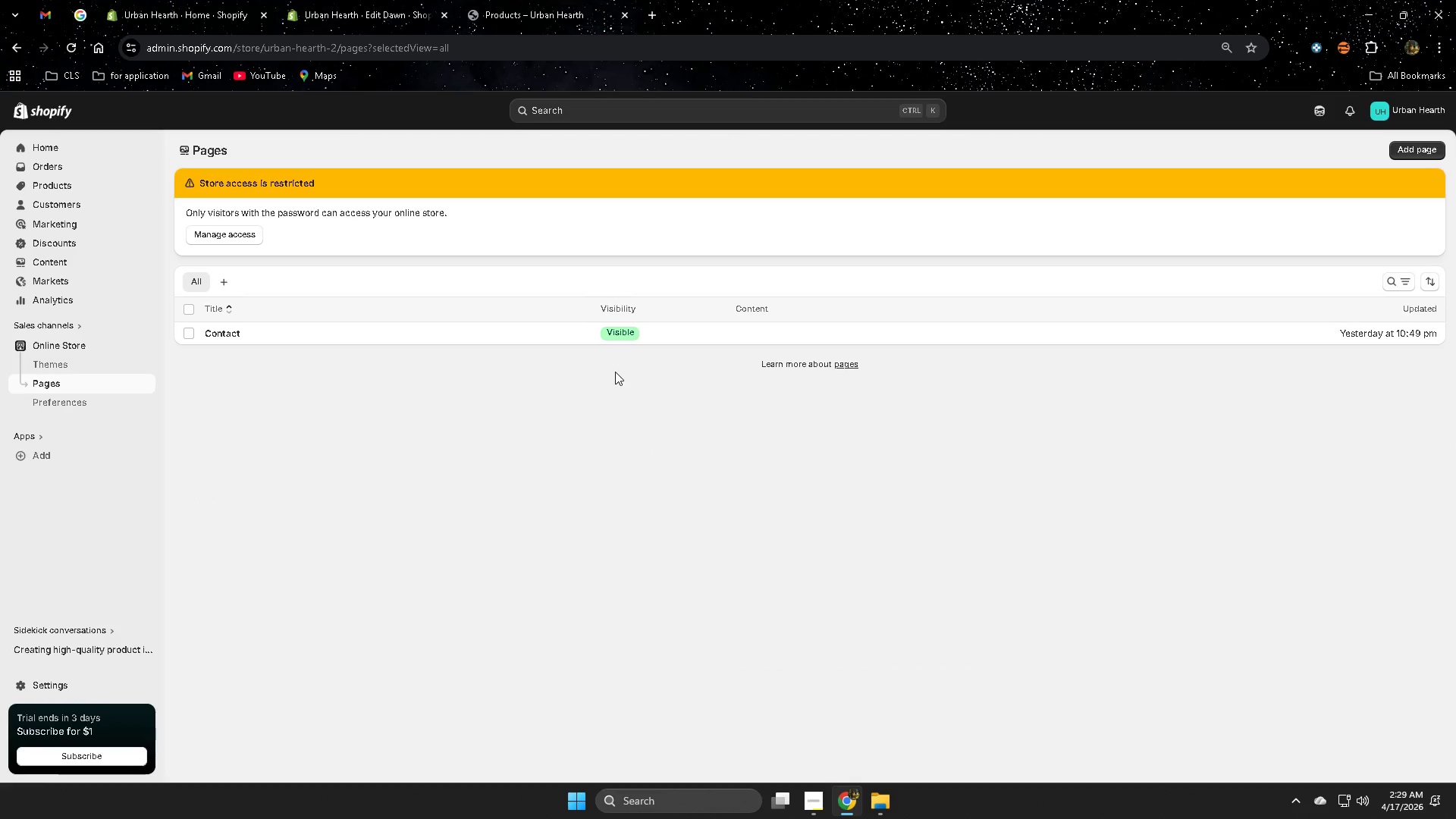 
wait(10.53)
 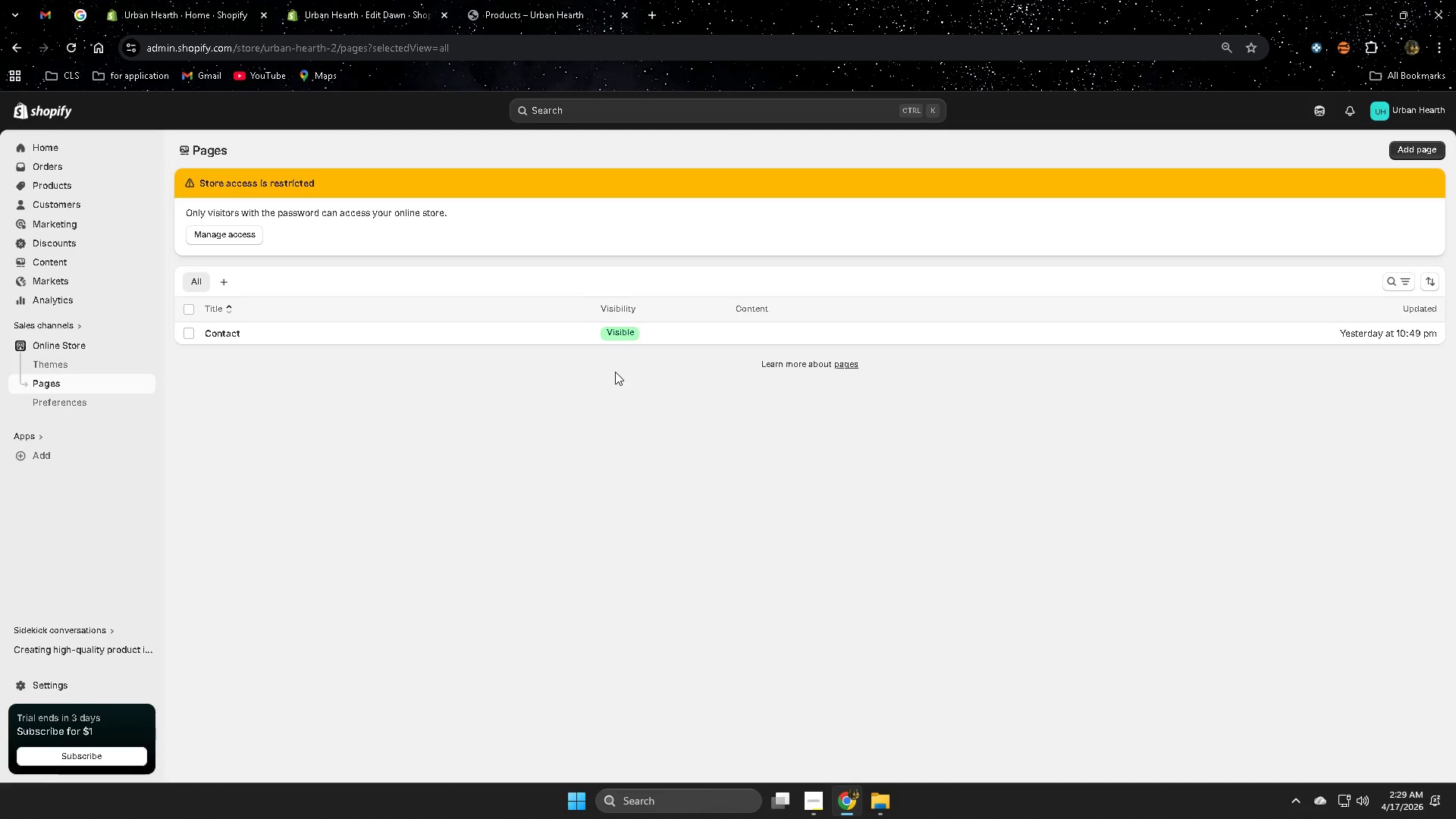 
left_click([1409, 150])
 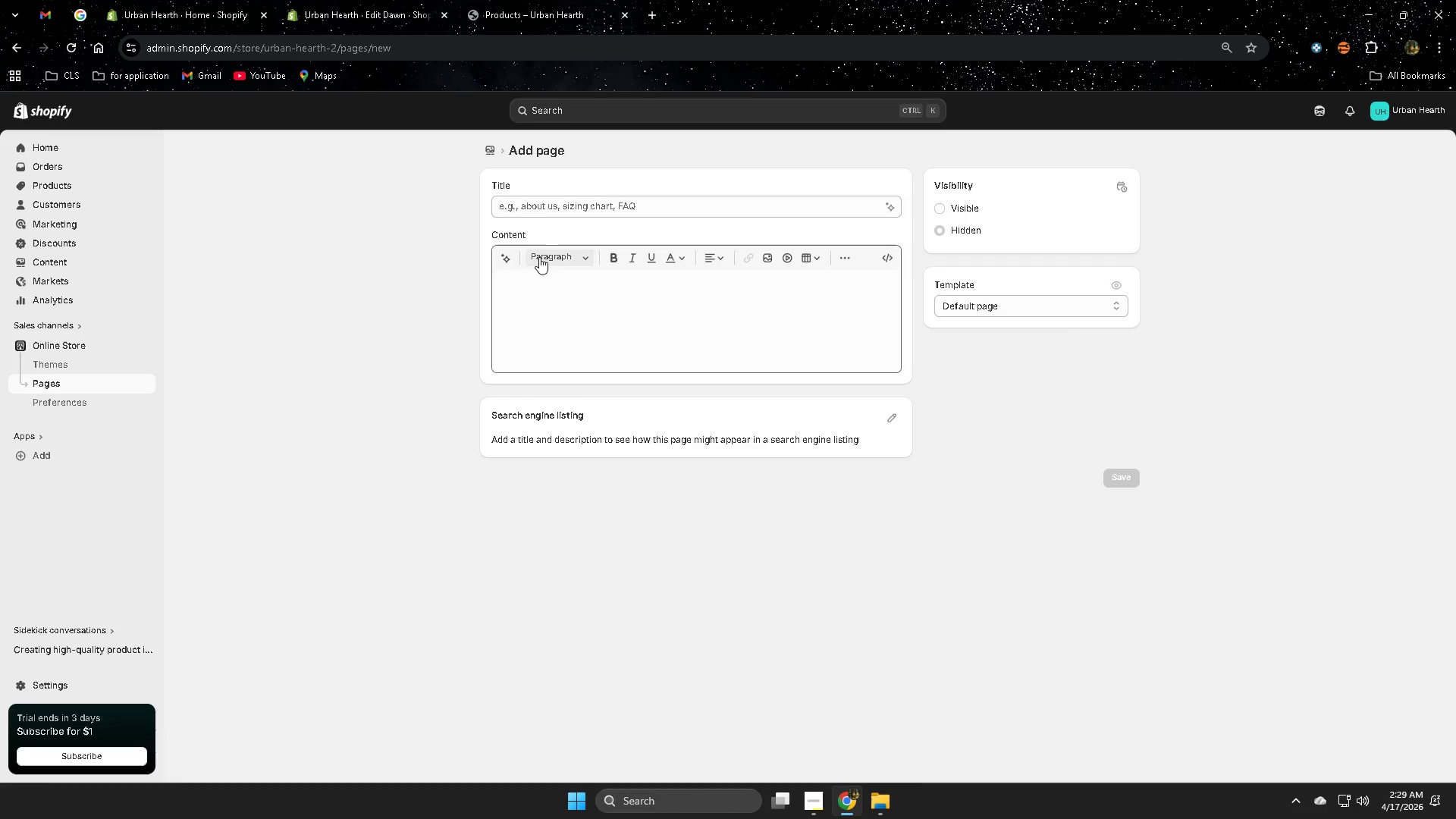 
double_click([679, 201])
 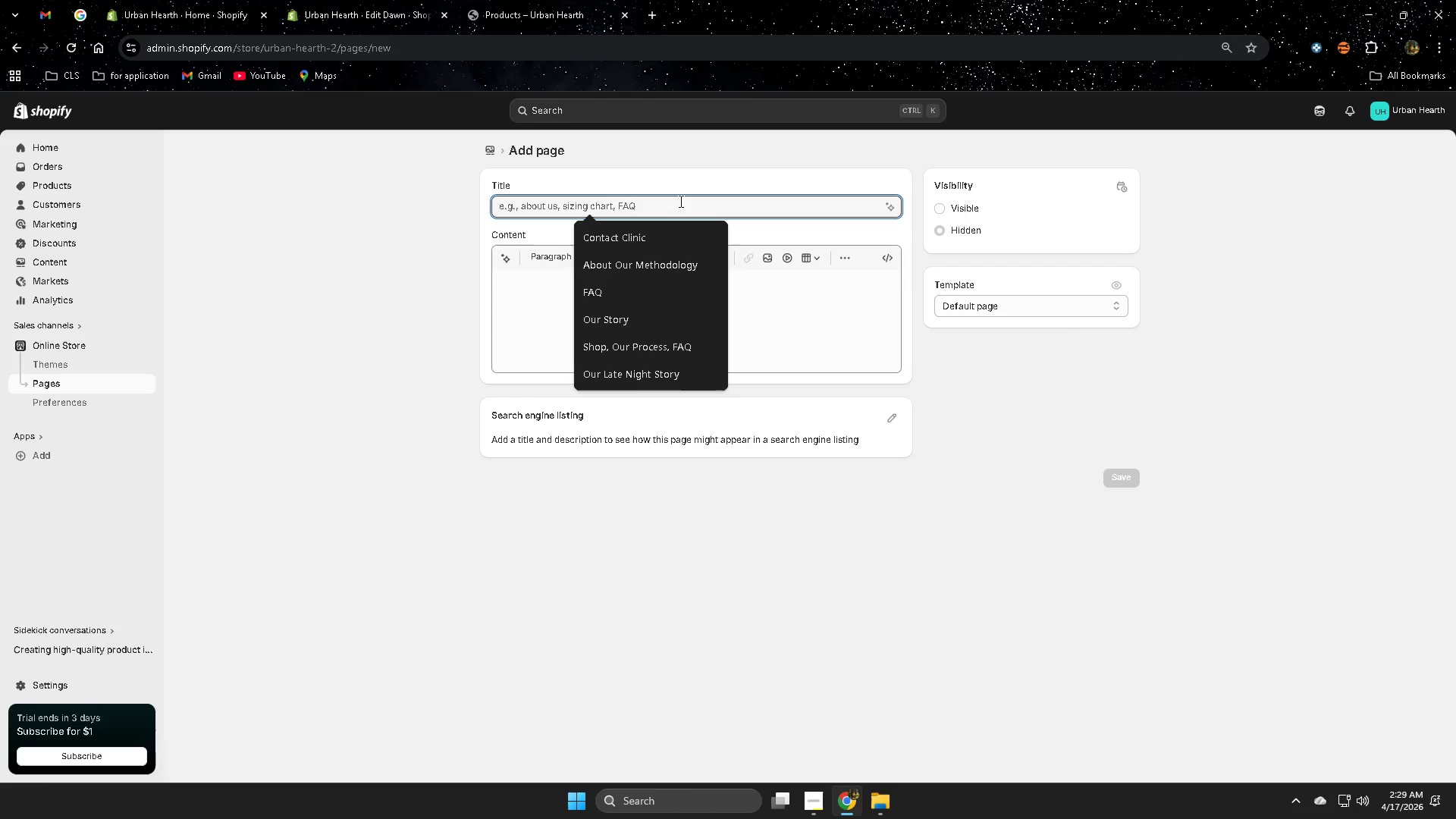 
wait(9.02)
 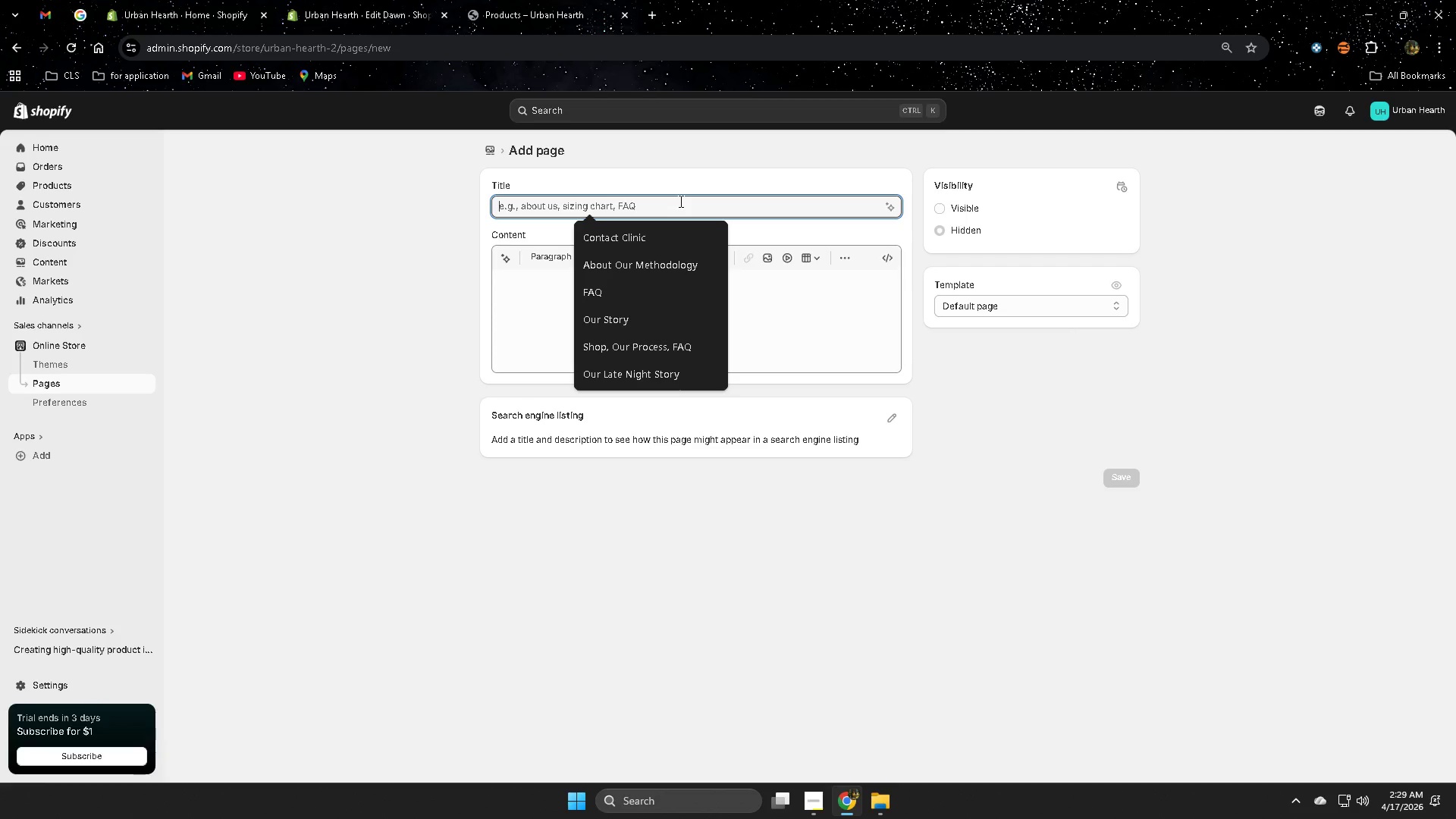 
type(Our)
 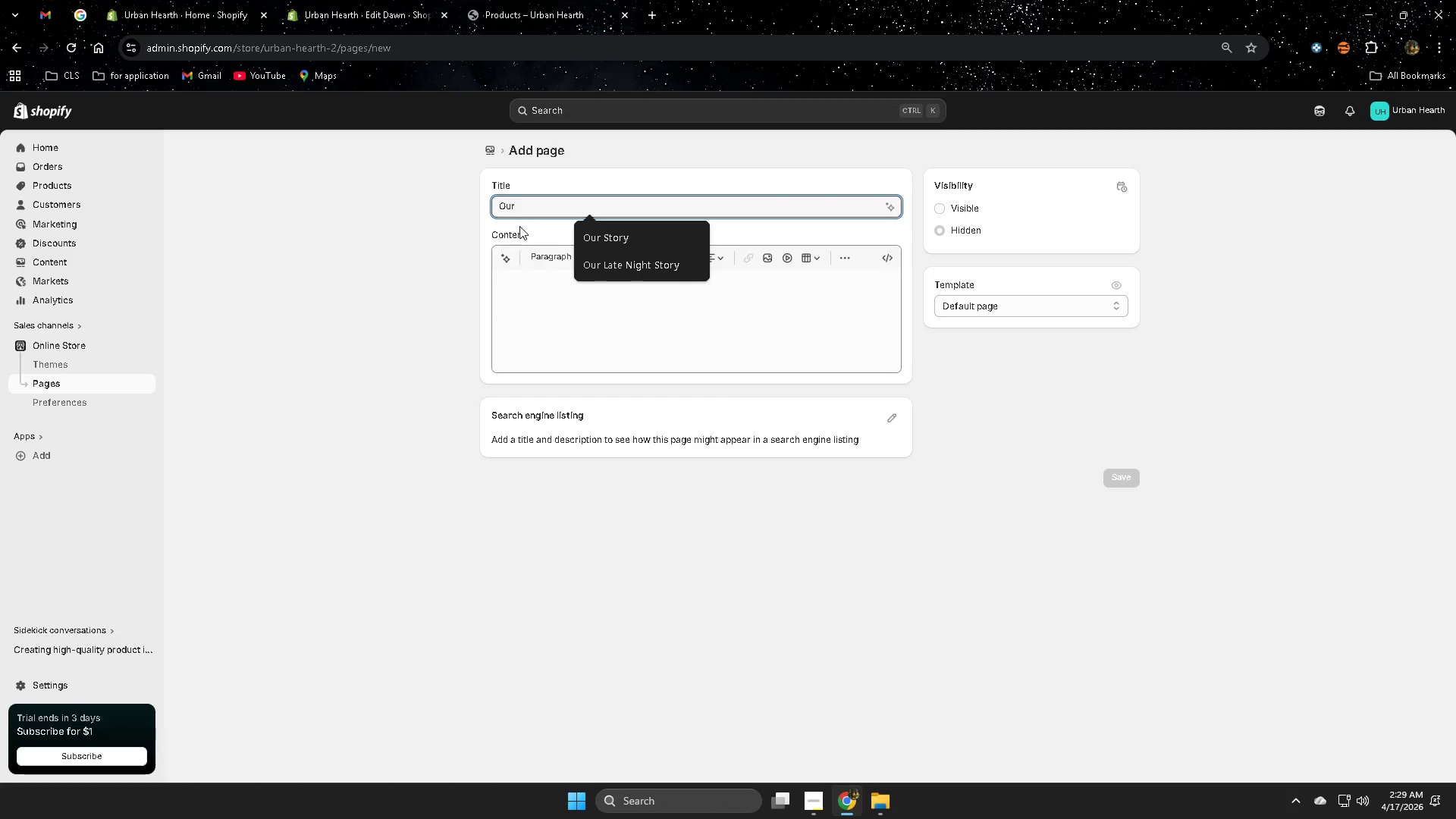 
left_click([594, 233])
 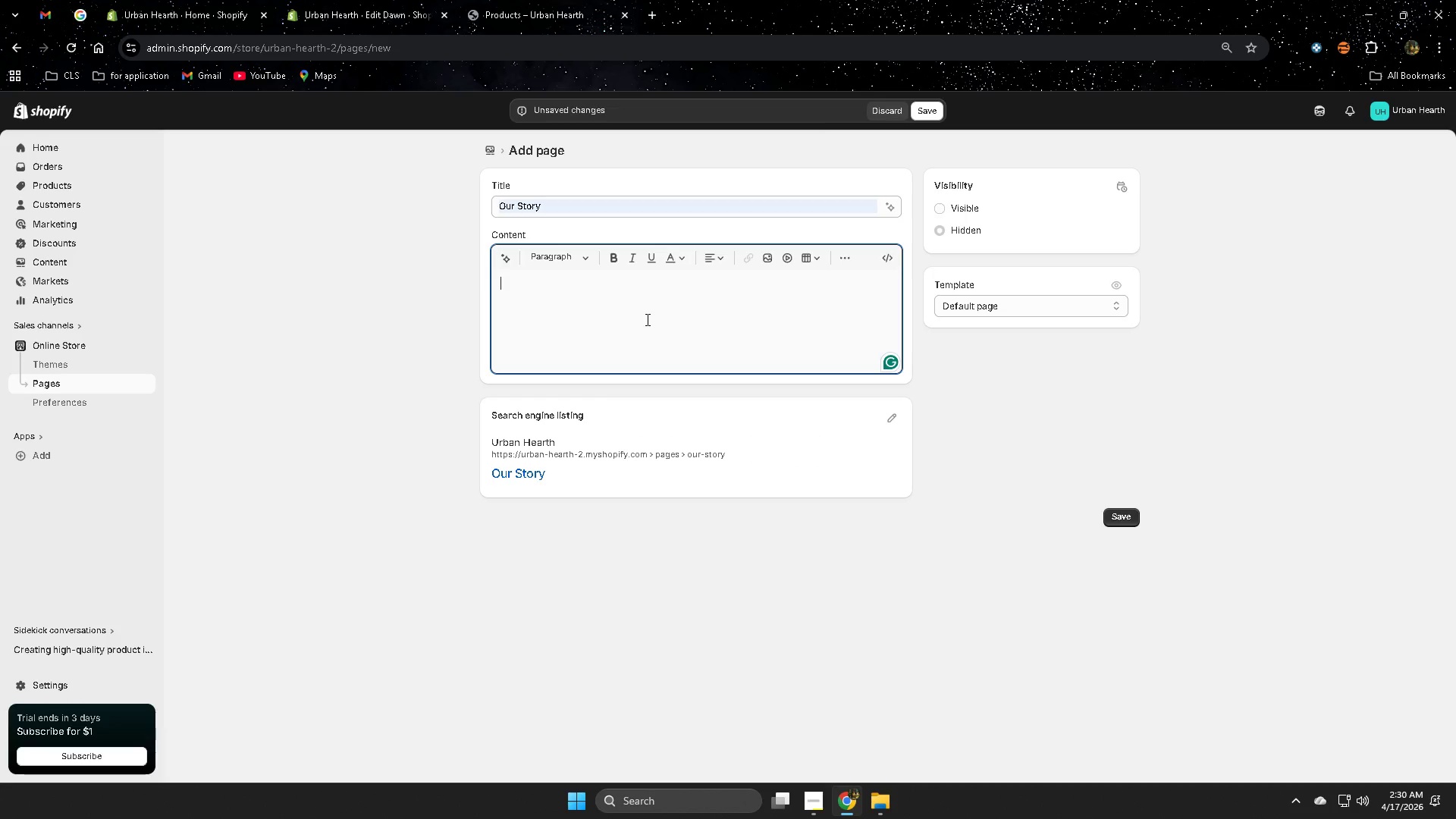 
wait(5.39)
 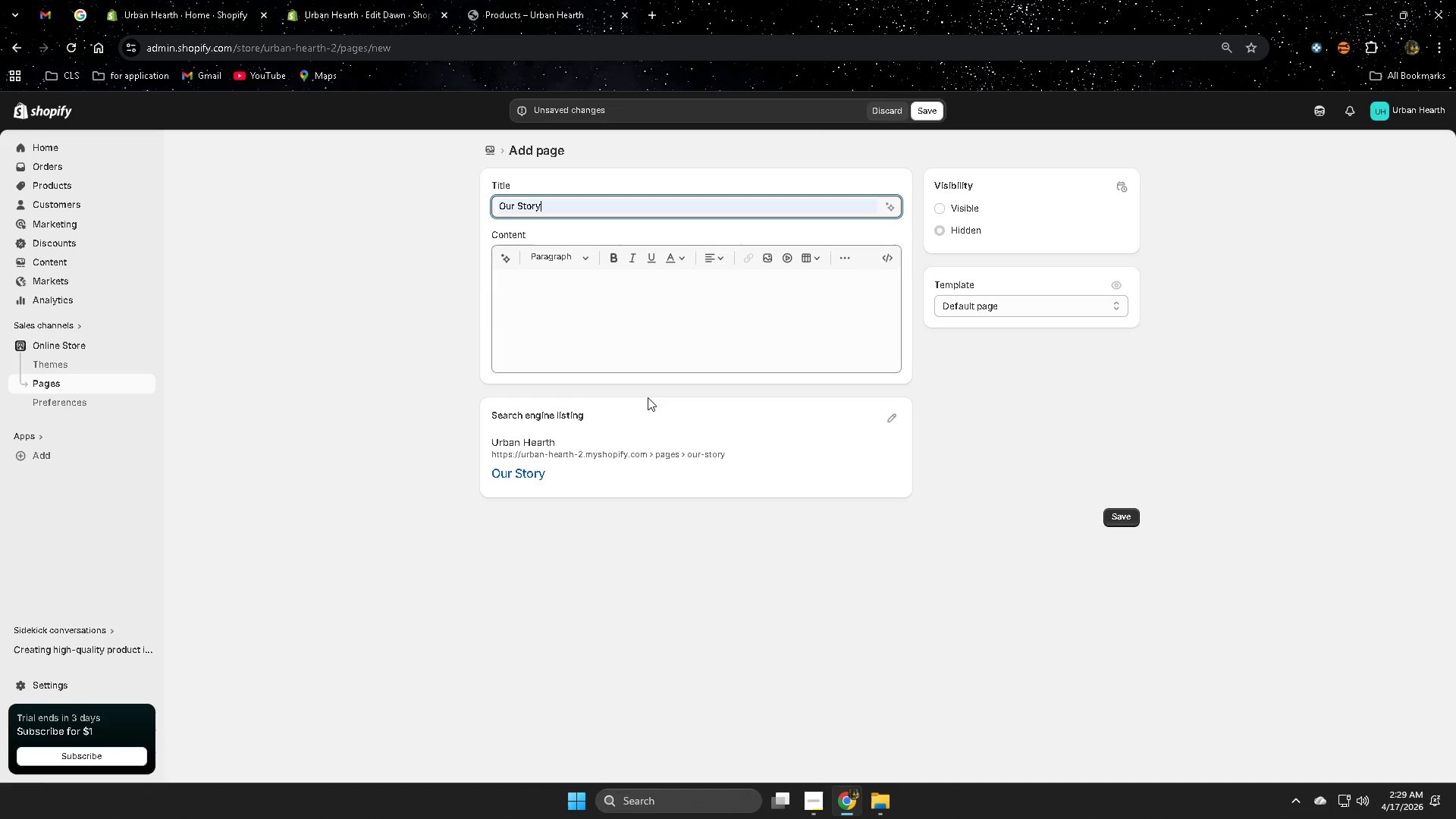 
type(Our)
 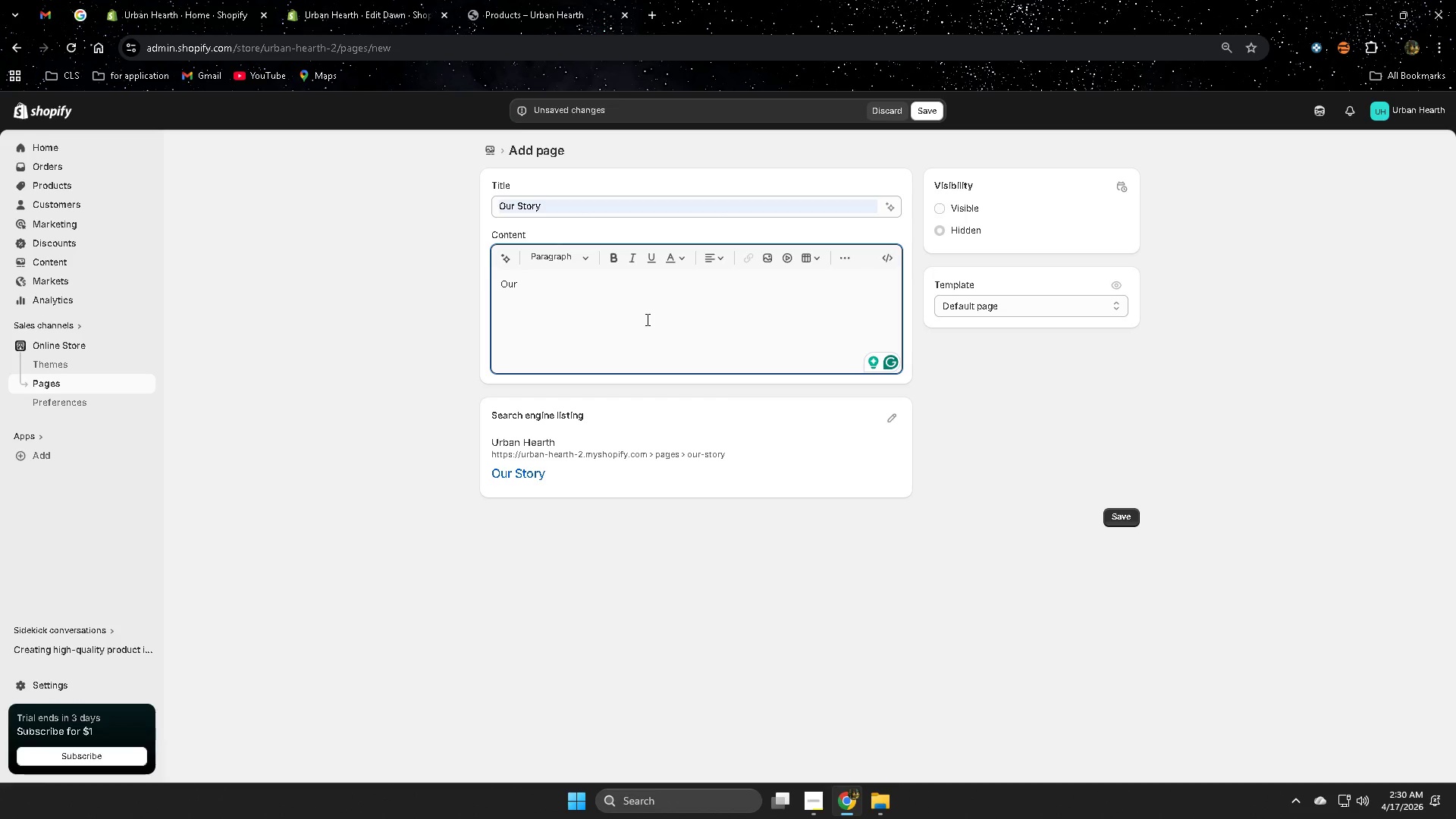 
wait(14.06)
 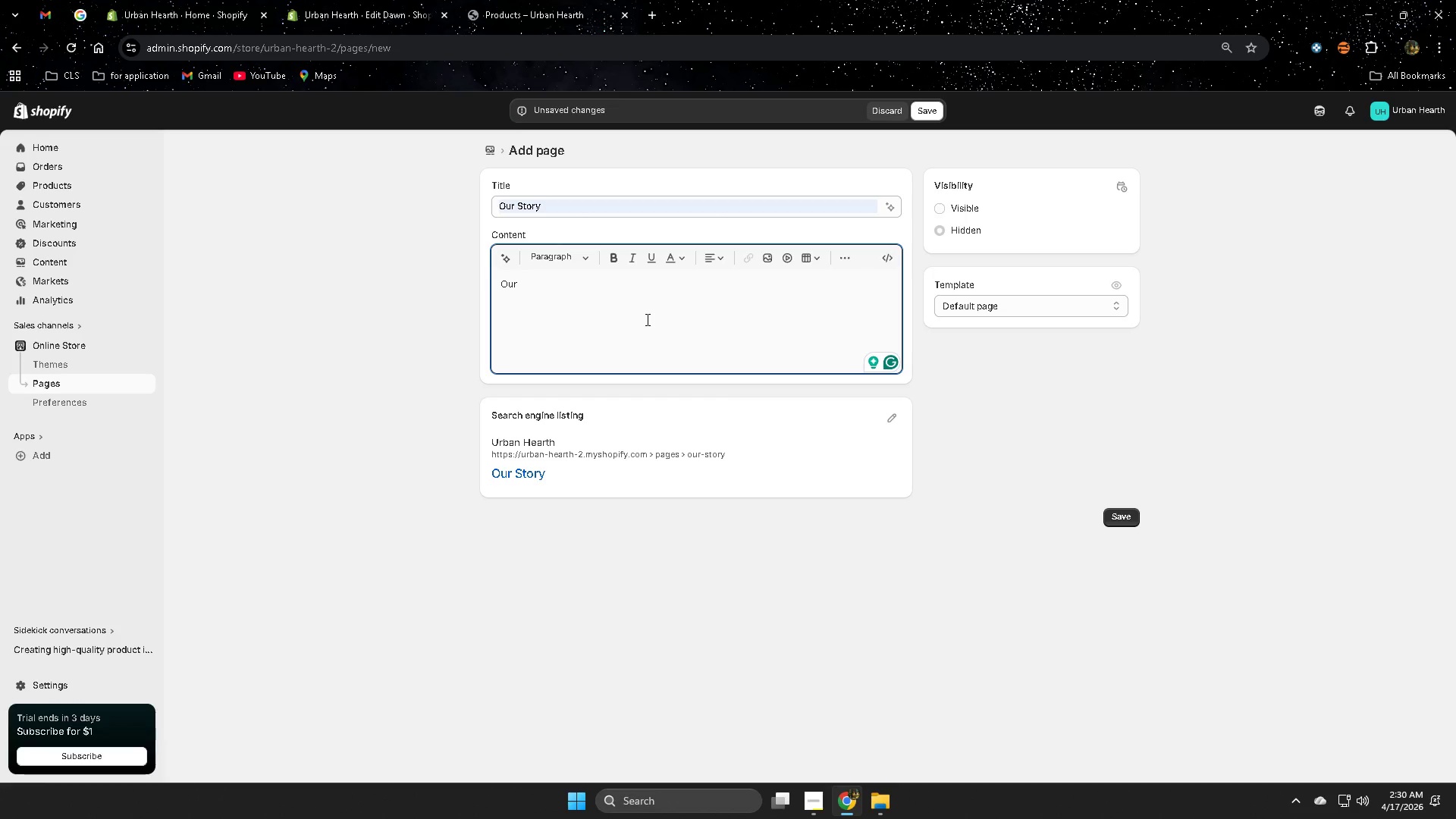 
key(Backspace)
 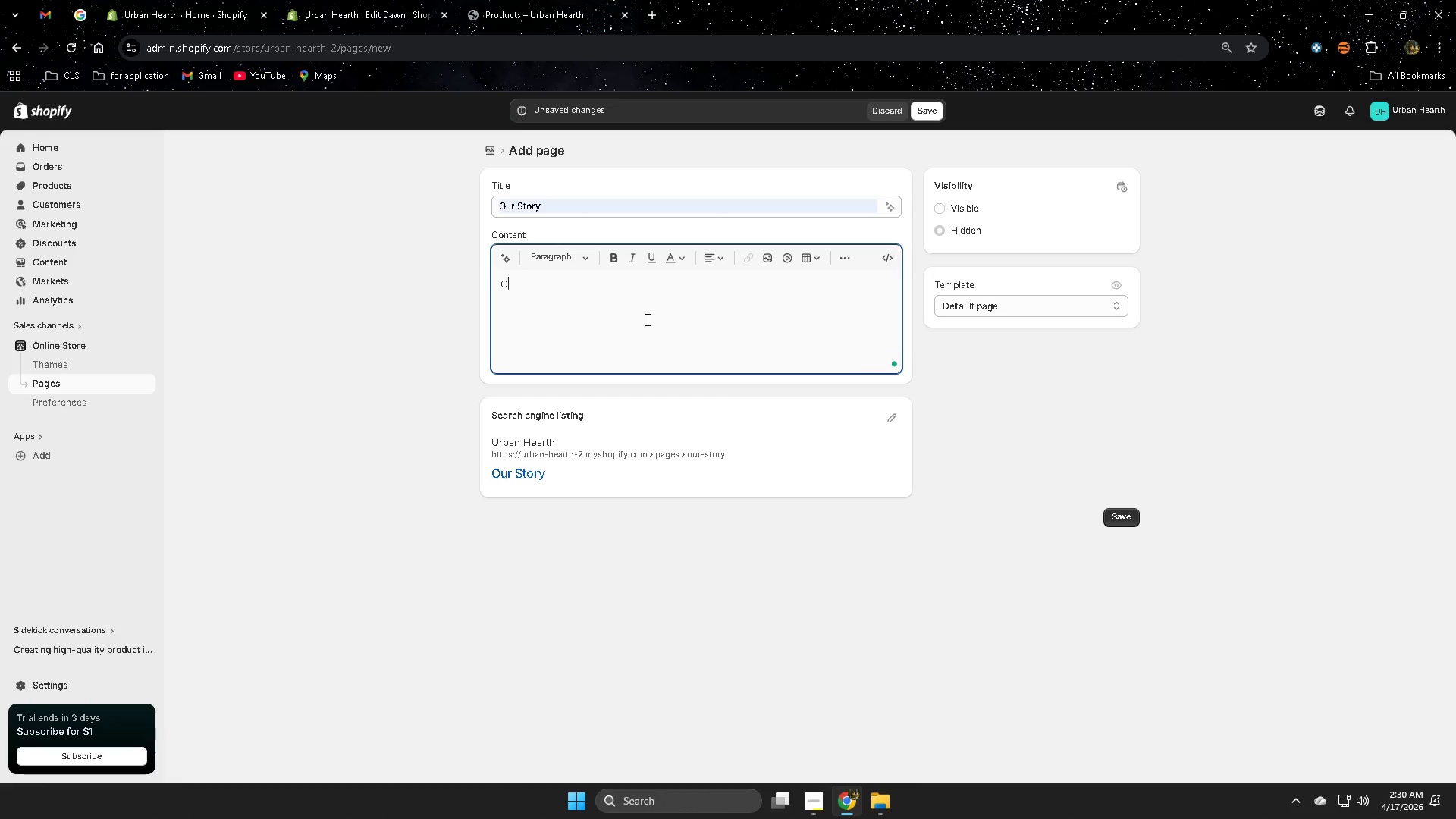 
key(Backspace)
 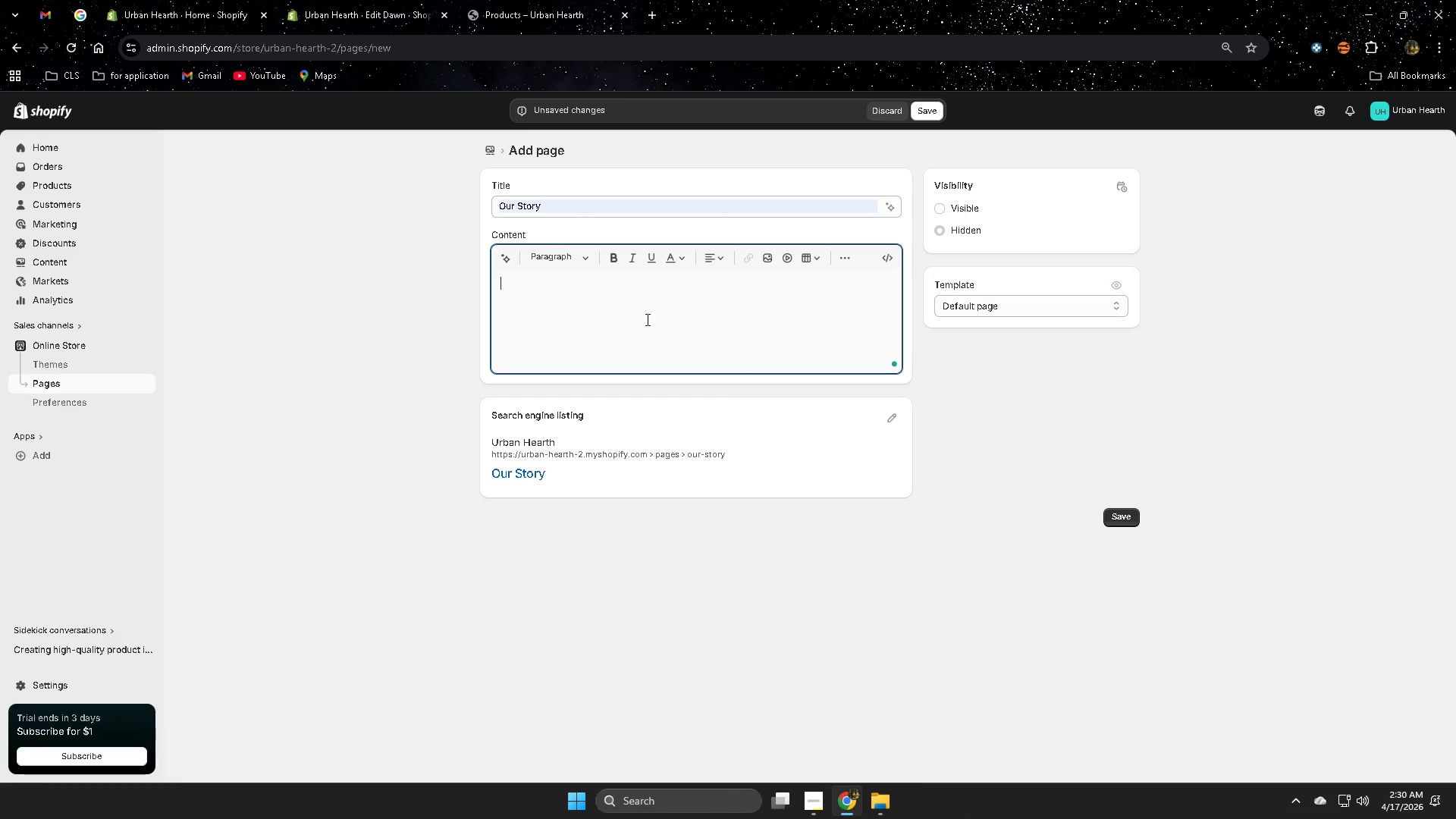 
key(Backspace)
 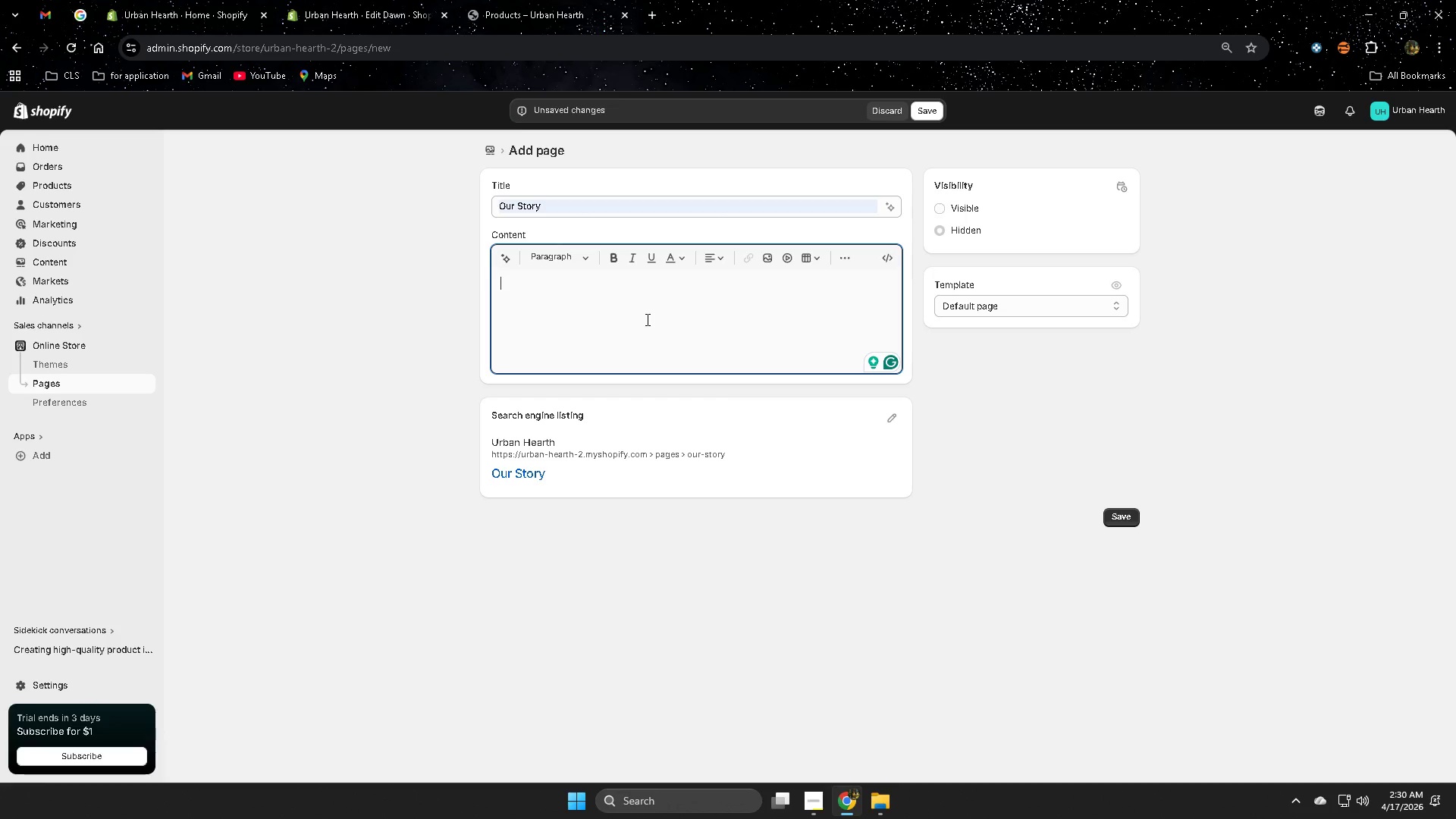 
wait(6.22)
 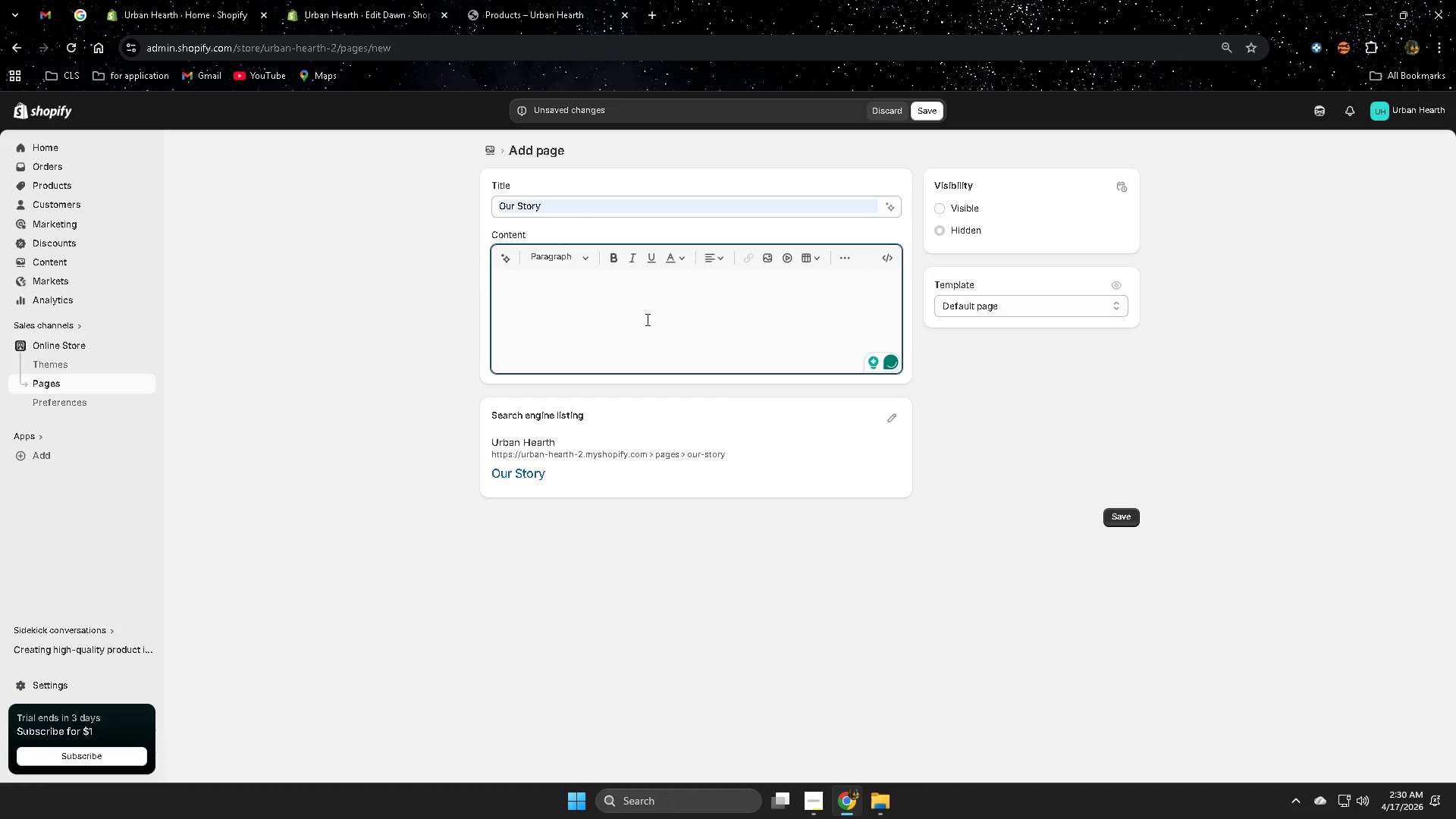 
type(Uraban)
key(Backspace)
key(Backspace)
key(Backspace)
type(b)
key(Backspace)
key(Backspace)
type(basn)
key(Backspace)
key(Backspace)
type( hearth WA)
key(Backspace)
key(Backspace)
type(was founded on a simple belief)
 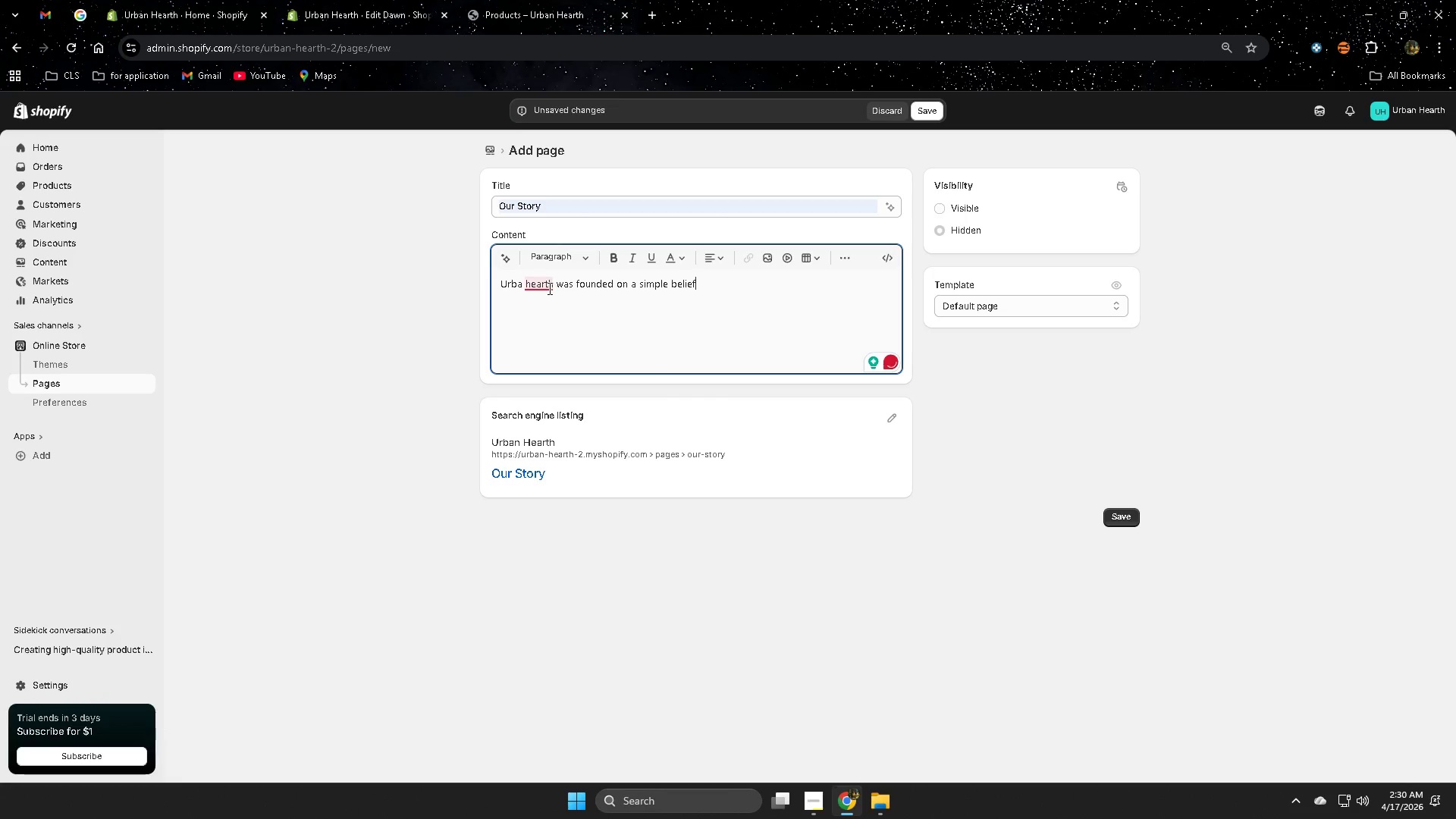 
left_click([557, 322])
 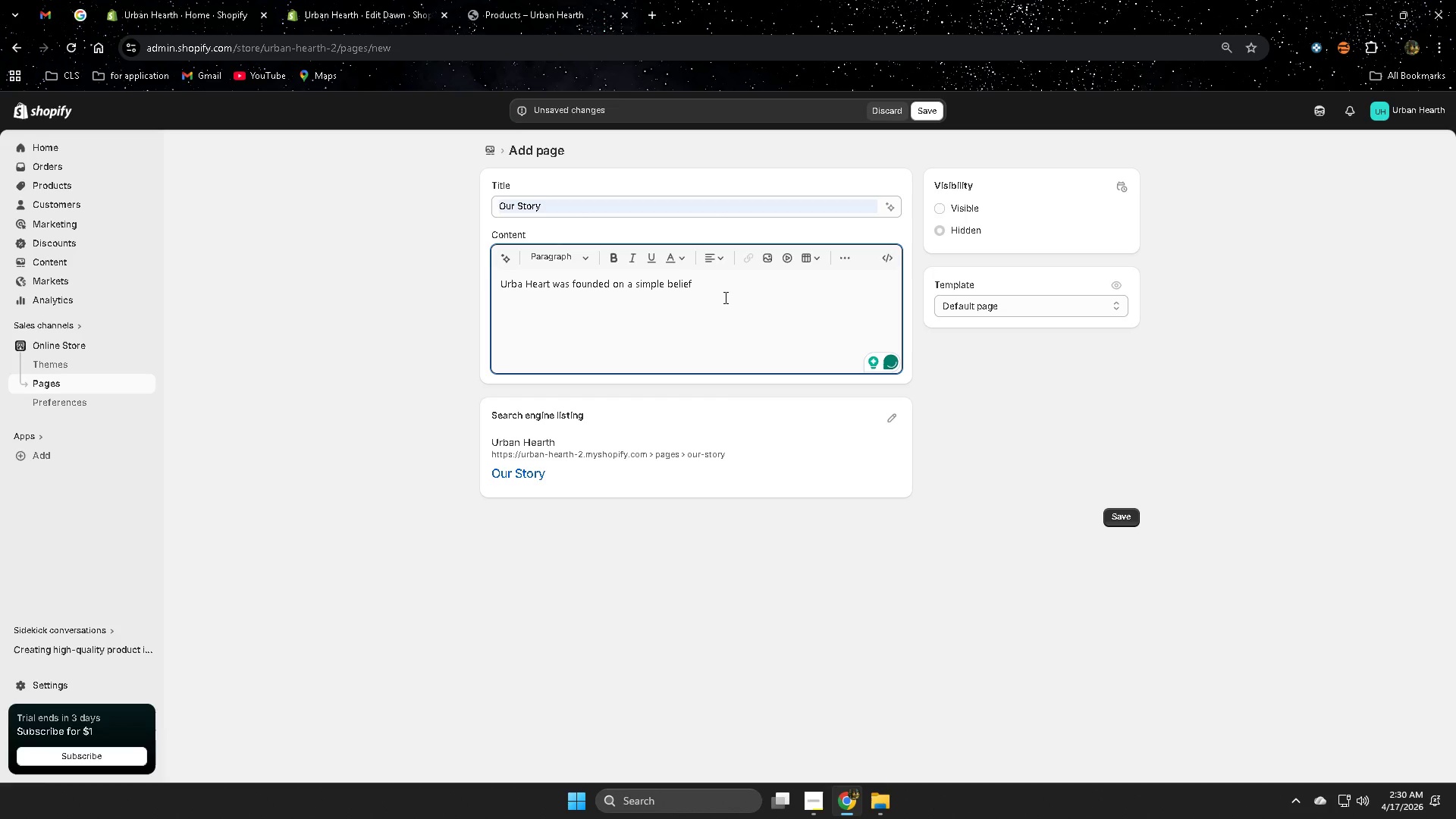 
wait(6.75)
 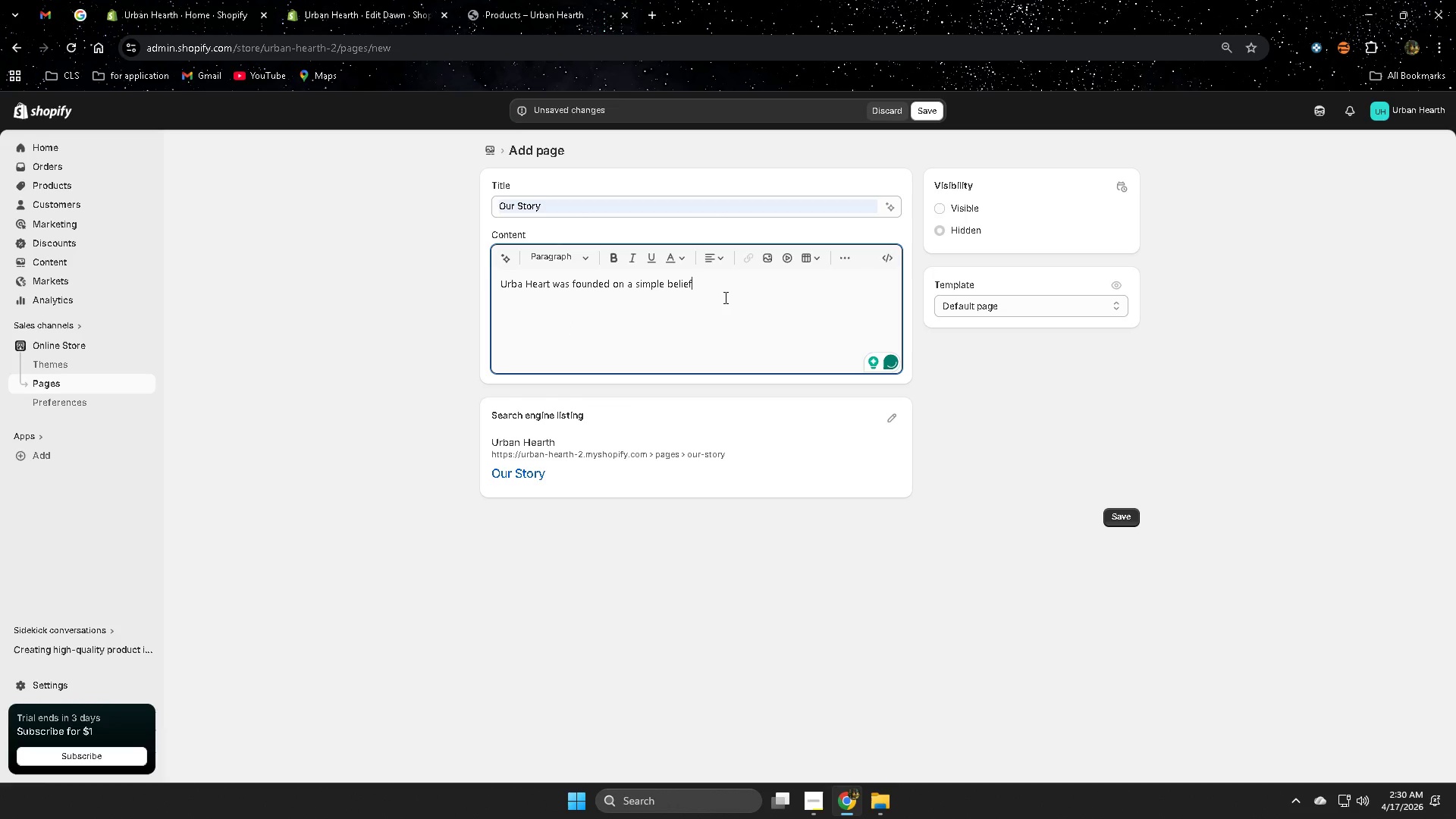 
type(: the best conversationhappen)
key(Backspace)
key(Backspace)
key(Backspace)
key(Backspace)
key(Backspace)
key(Backspace)
type( gap)
key(Backspace)
key(Backspace)
key(Backspace)
type(happen around afr)
key(Backspace)
type(ire.)
 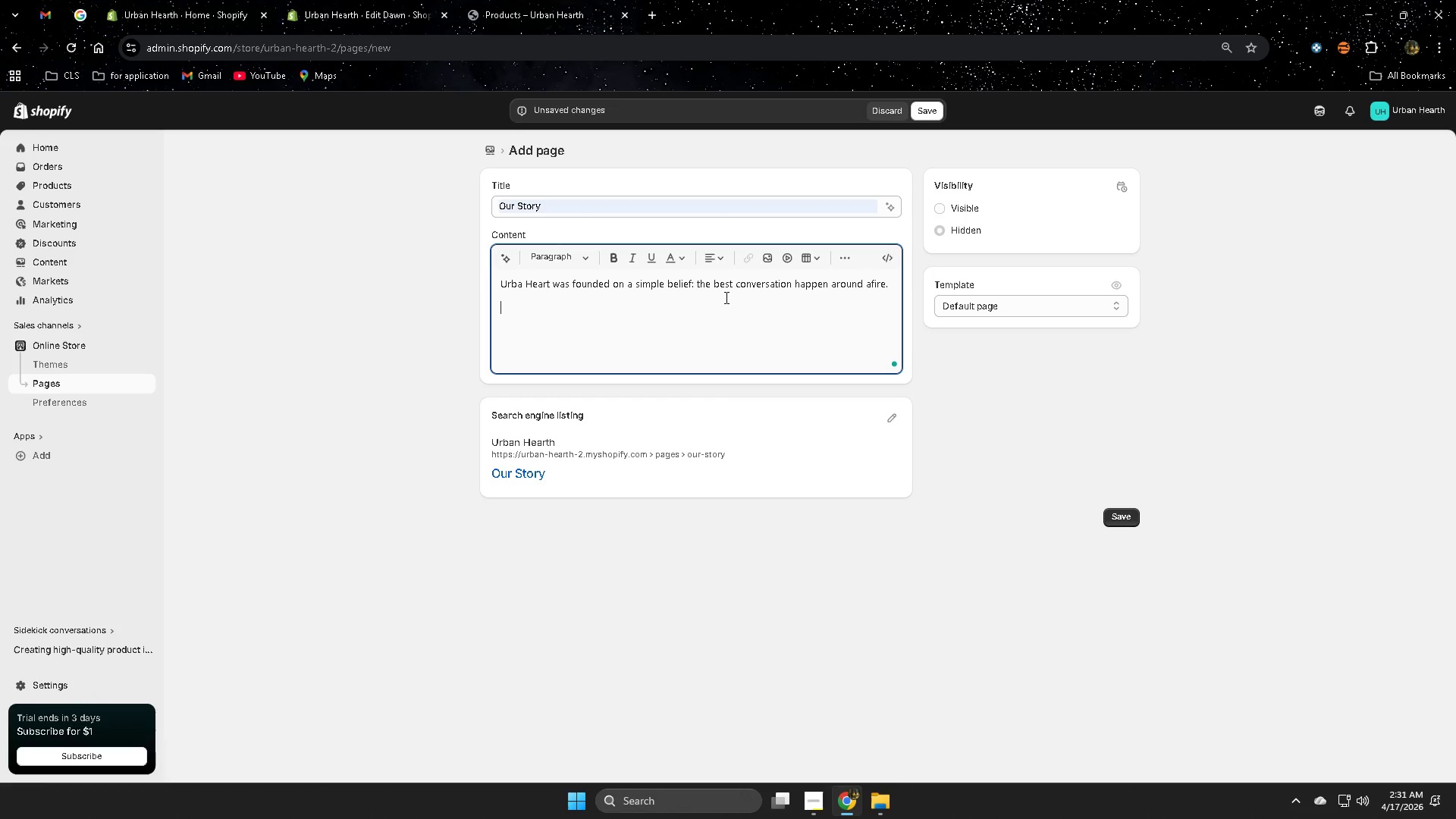 
key(Enter)
 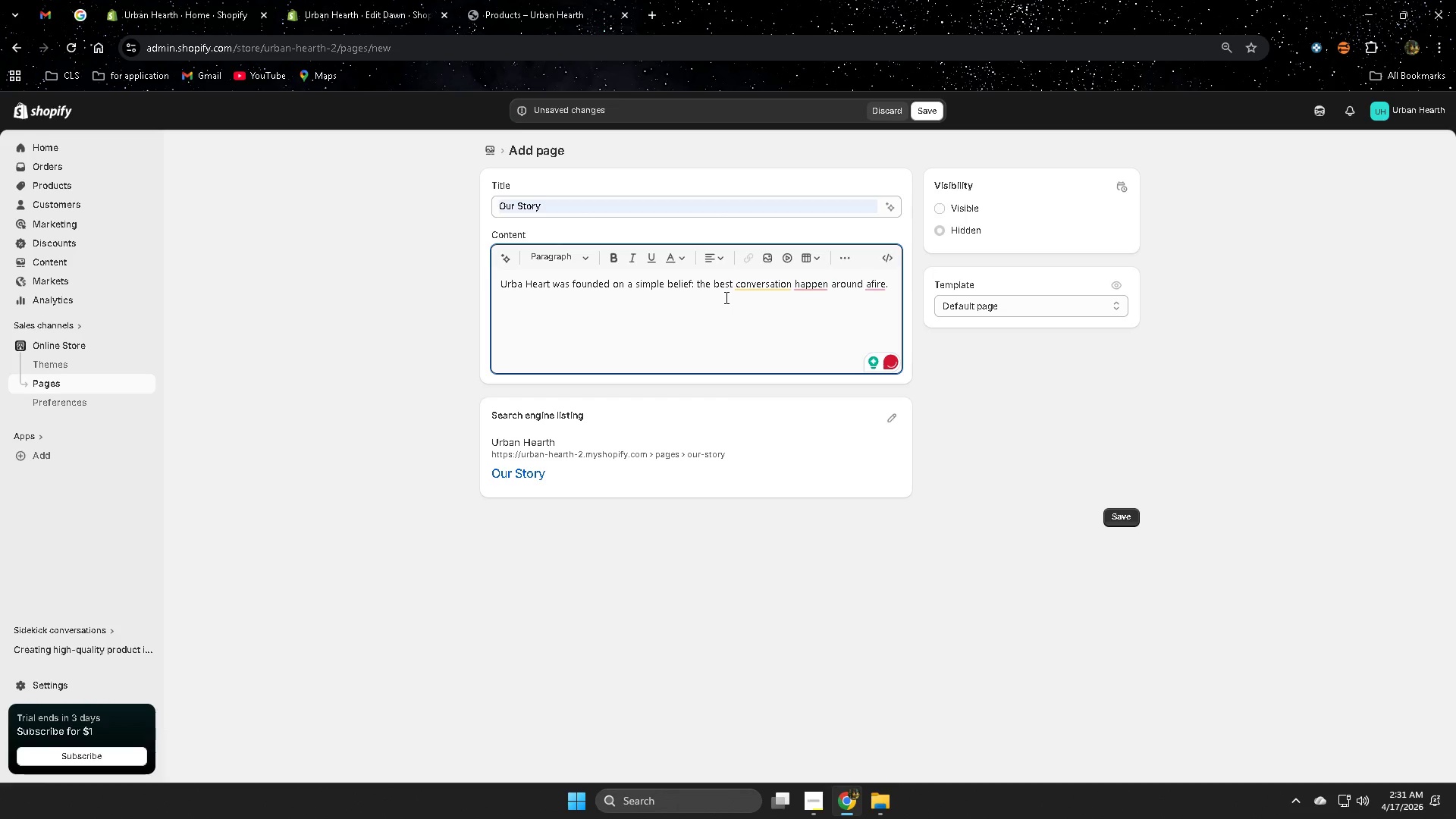 
type(What ba)
key(Backspace)
type(eagn)
key(Backspace)
key(Backspace)
type(g)
key(Backspace)
key(Backspace)
type(gan)
 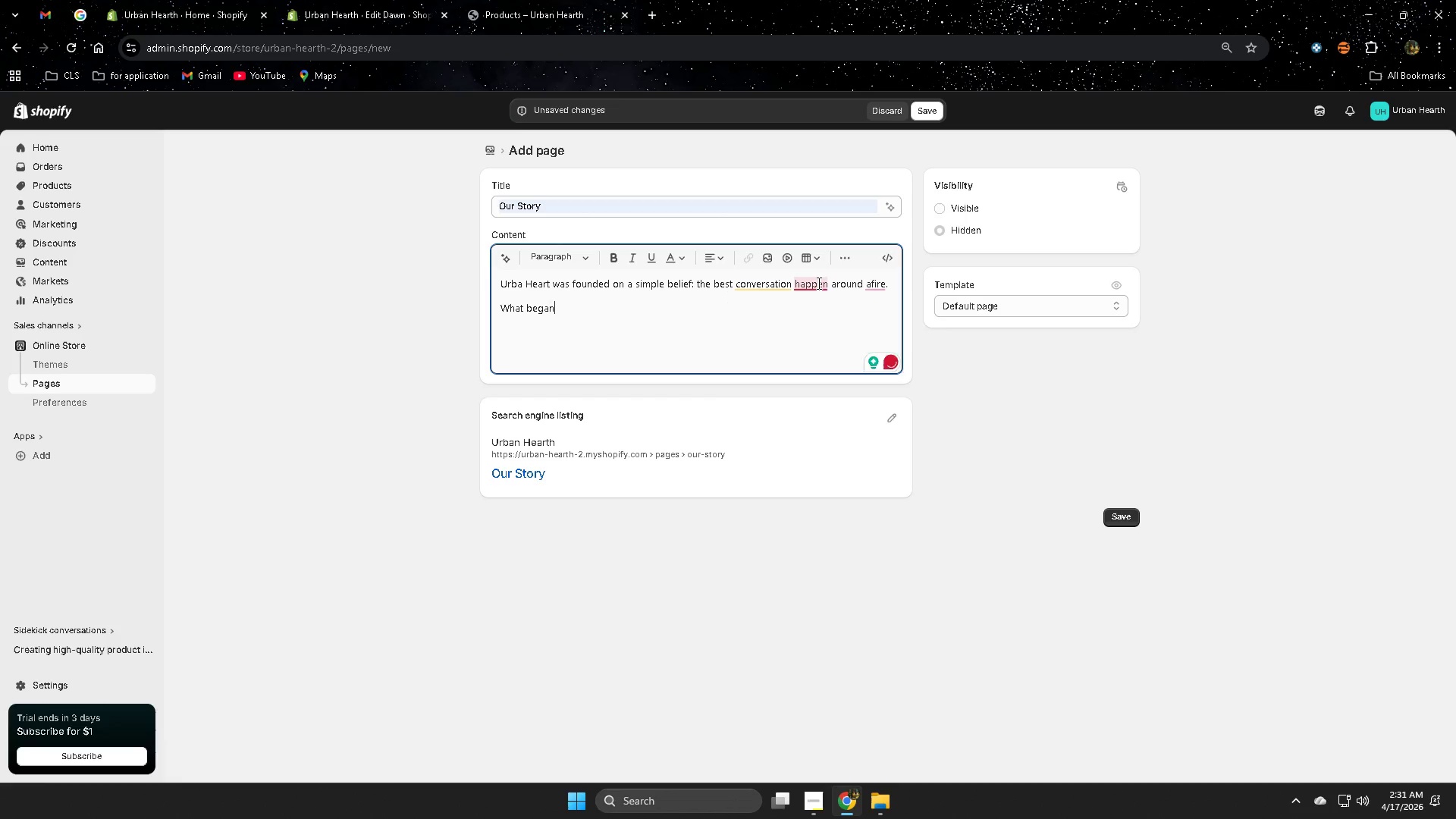 
left_click([827, 325])
 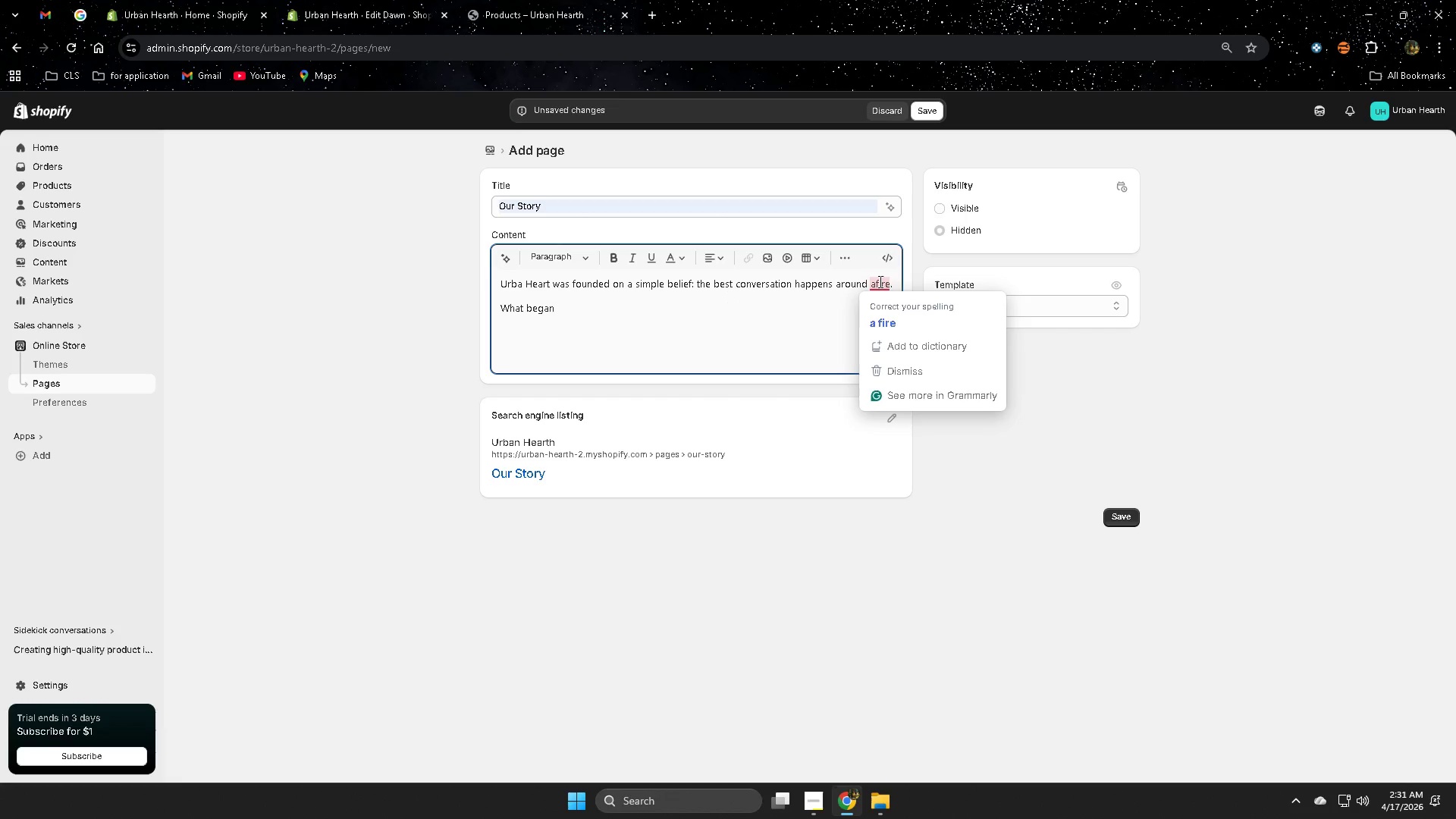 
left_click([890, 318])
 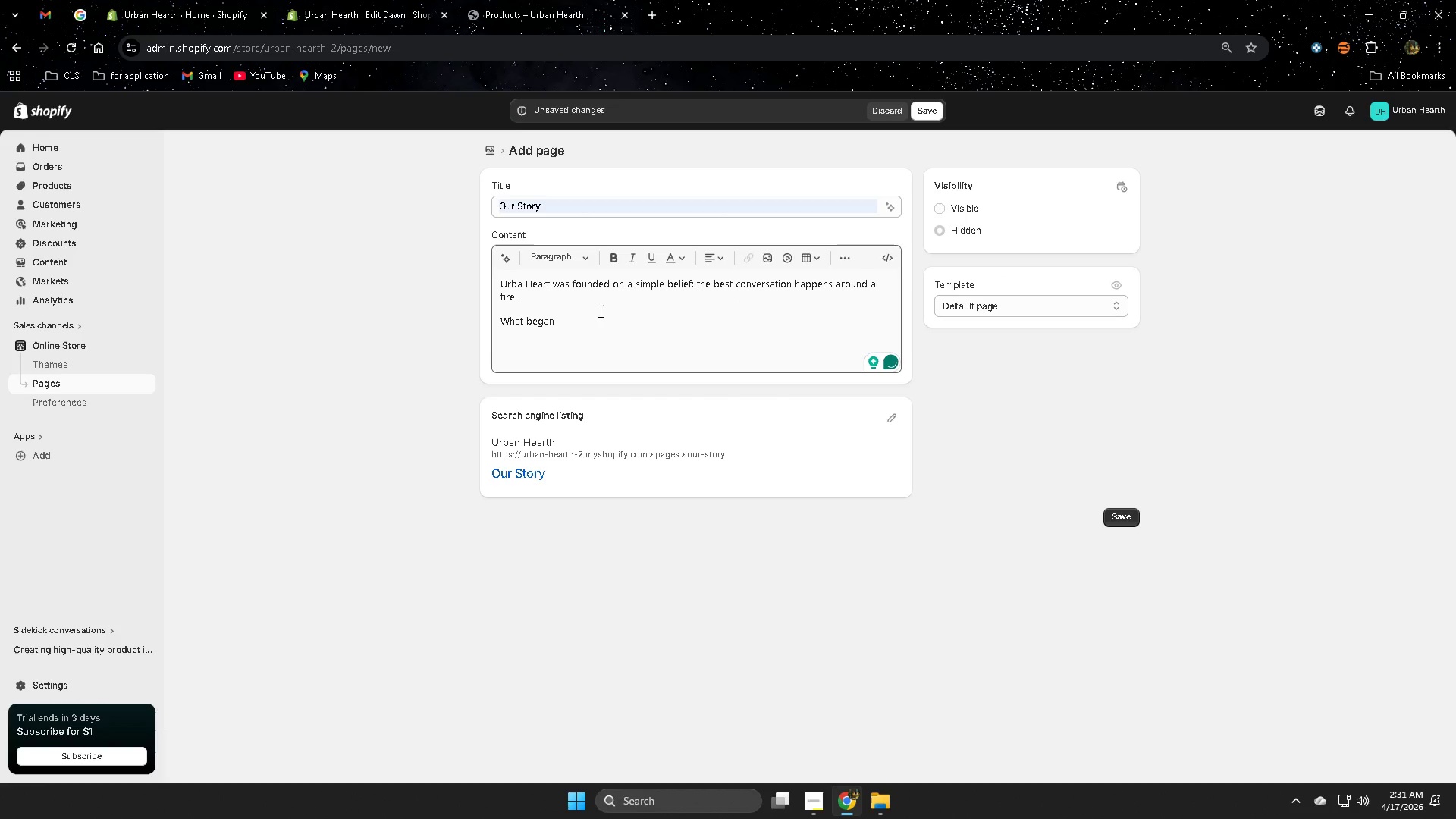 
left_click([598, 313])
 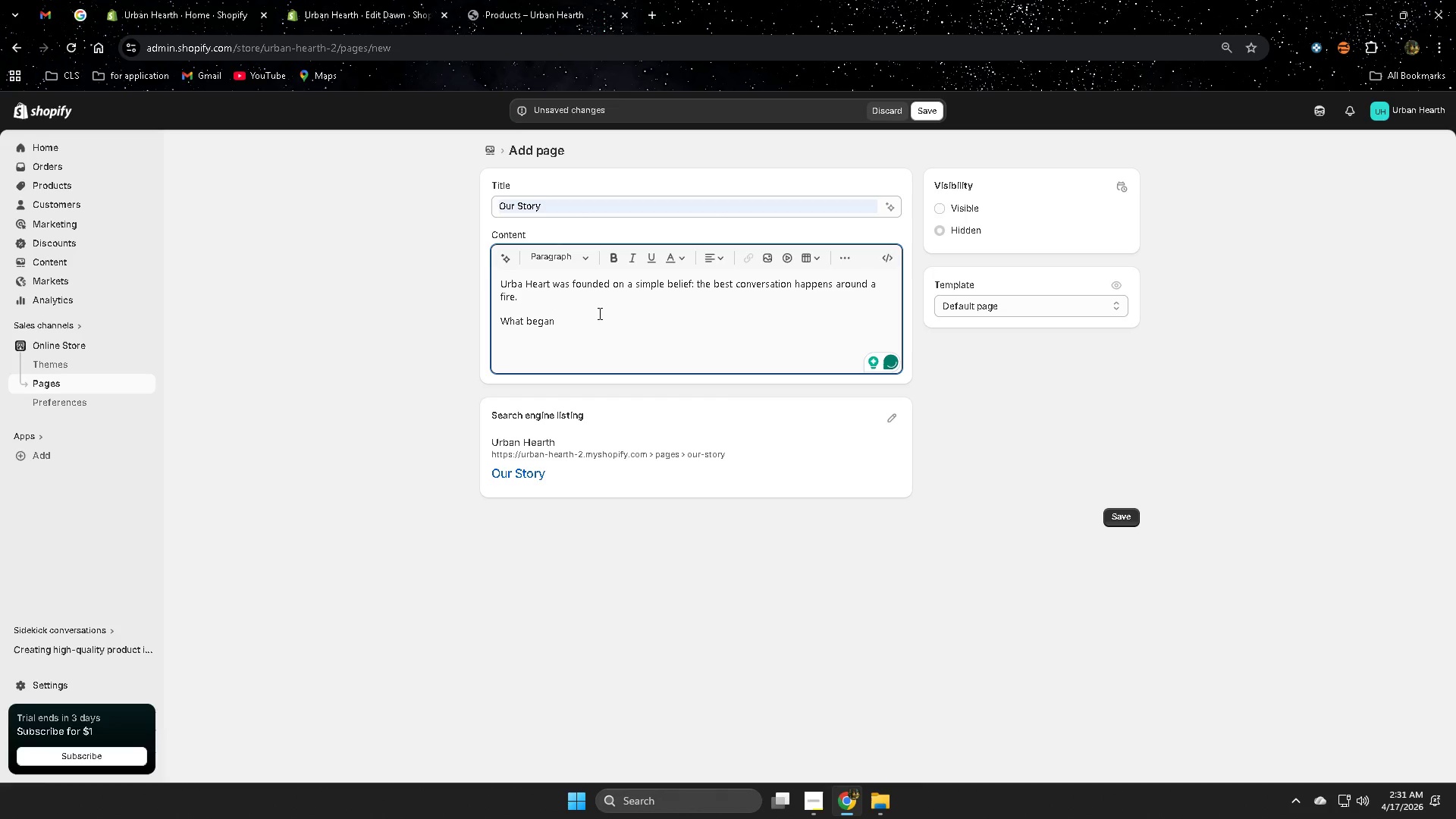 
left_click([598, 313])
 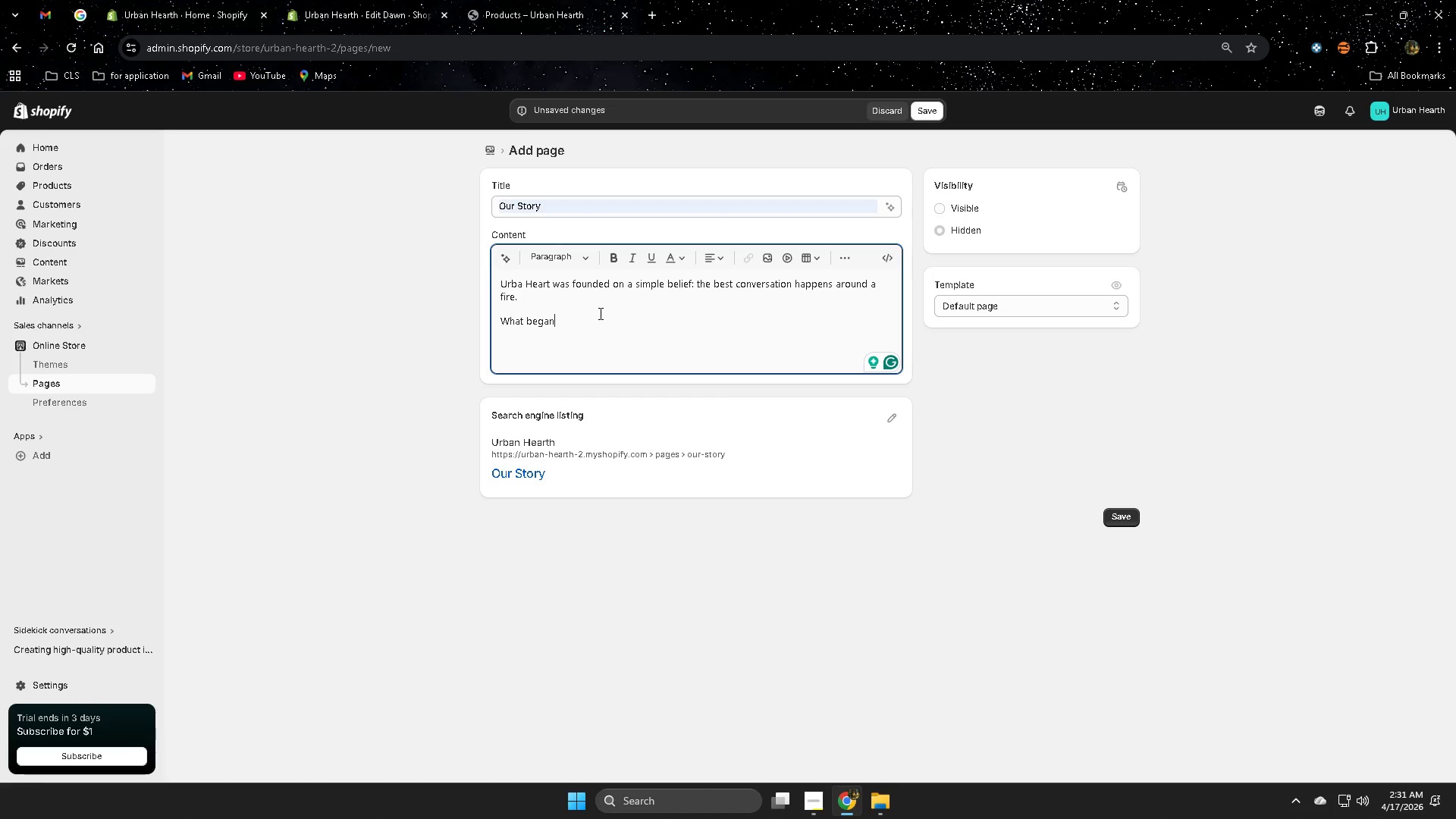 
type( s a boutique)
 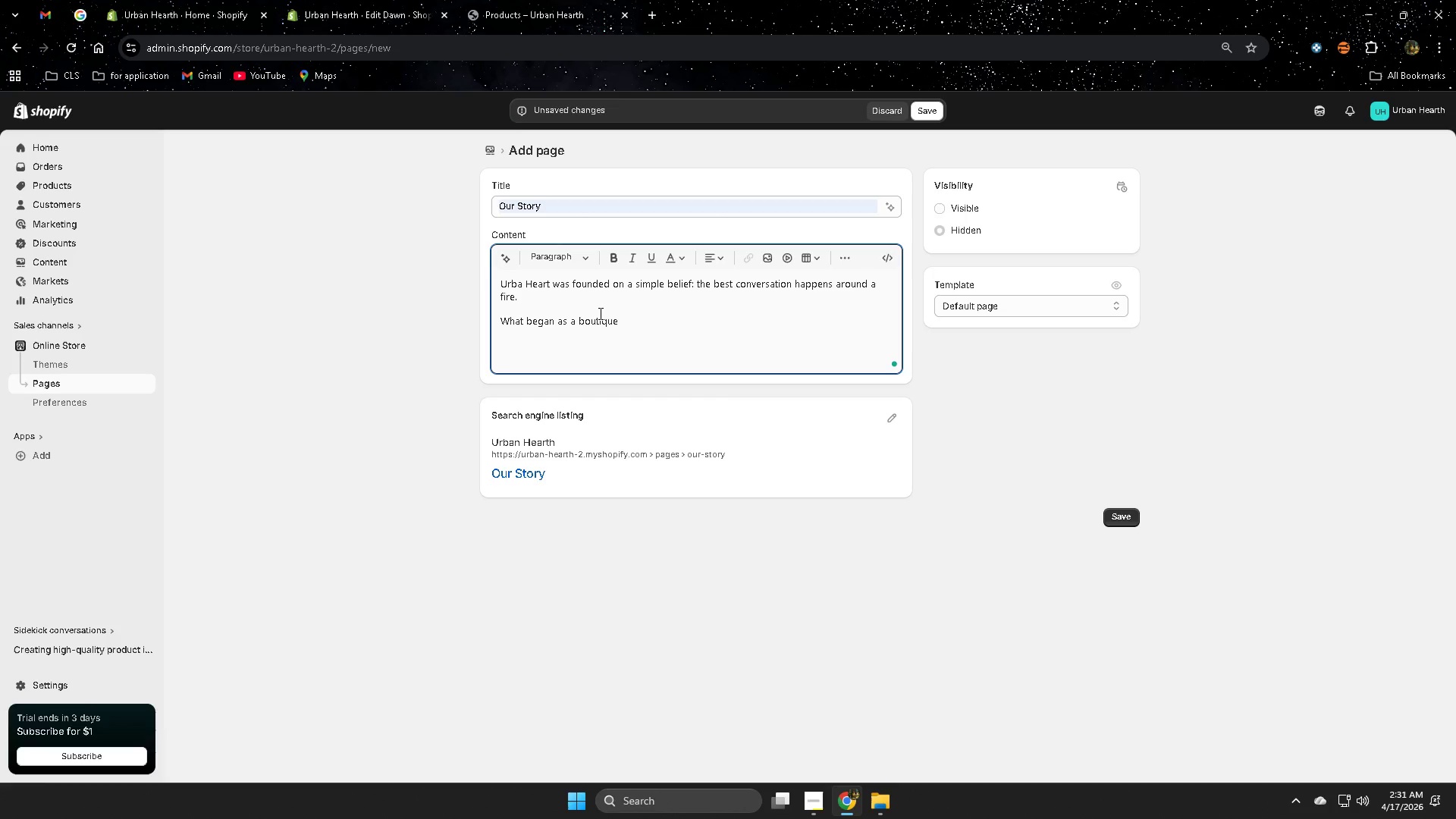 
wait(5.78)
 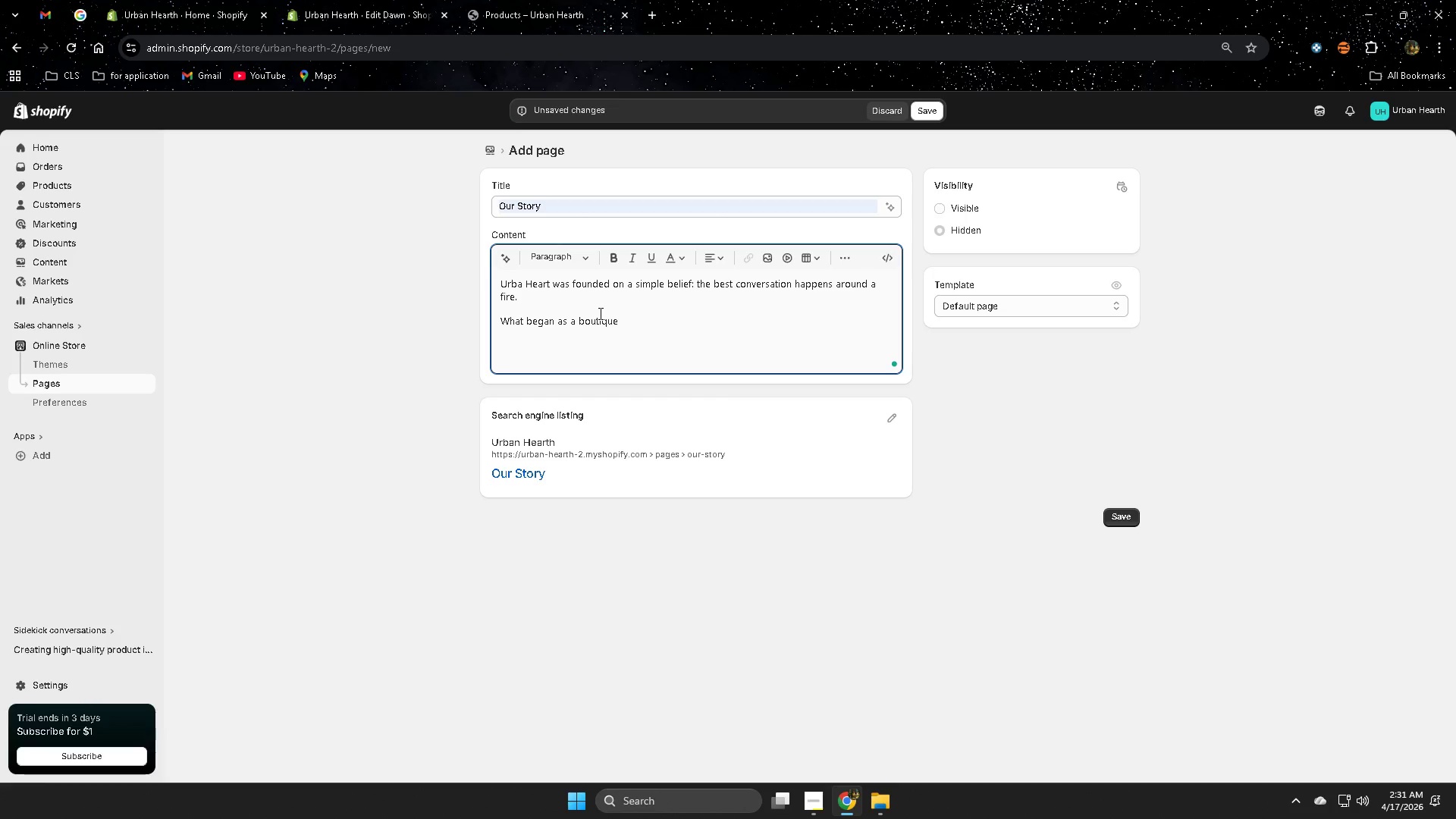 
type( campfire caterinm)
key(Backspace)
type(g servo)
key(Backspace)
type(ice  fo)
key(Backspace)
key(Backspace)
key(Backspace)
type(for exu)
 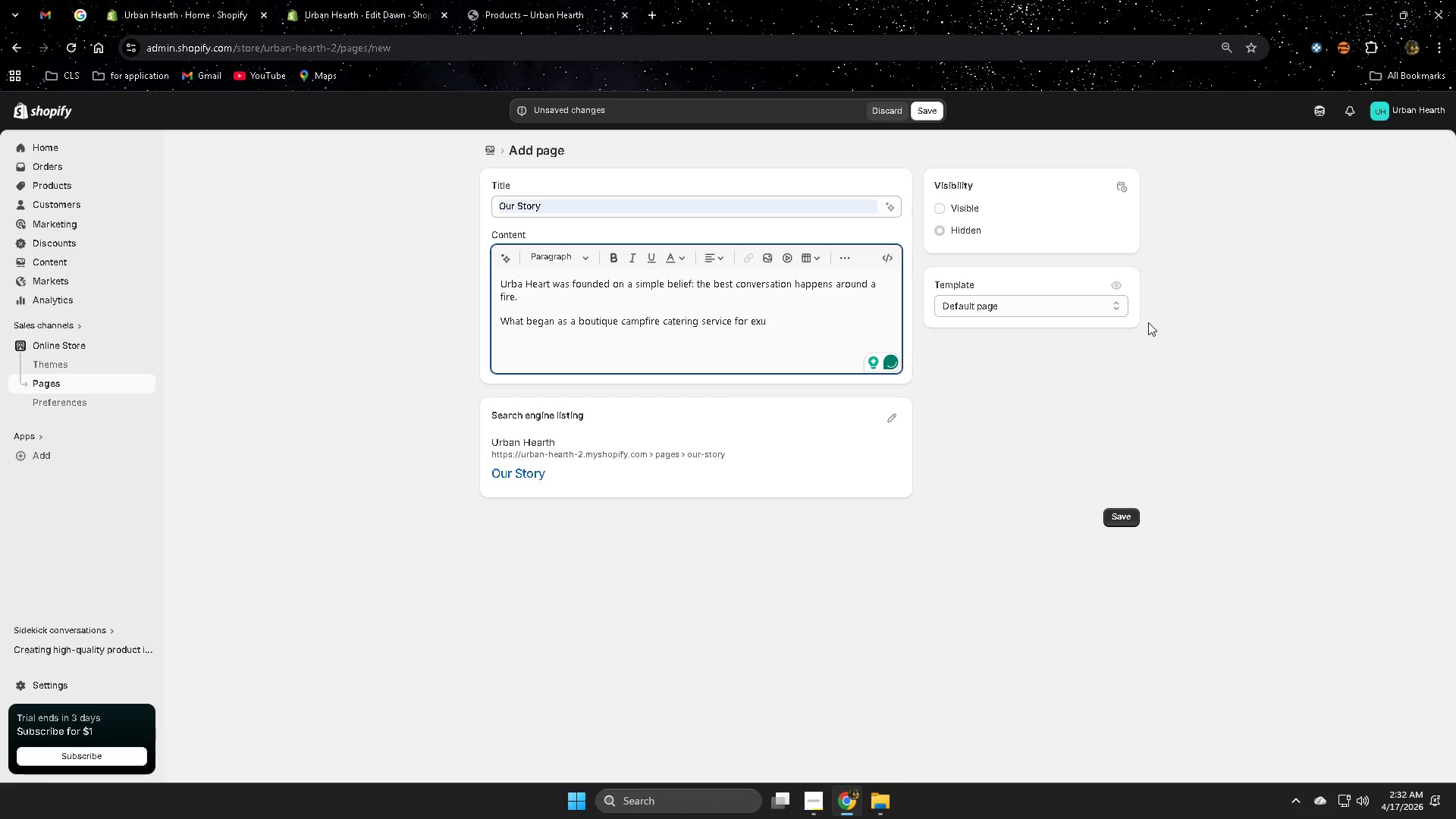 
key(Backspace)
type(ecutive retreatss jas)
key(Backspace)
key(Backspace)
key(Backspace)
type(h)
key(Backspace)
key(Backspace)
key(Backspace)
type( has grown into a curated collection of luxru)
key(Backspace)
key(Backspace)
type(ury outdoor meal kits )
 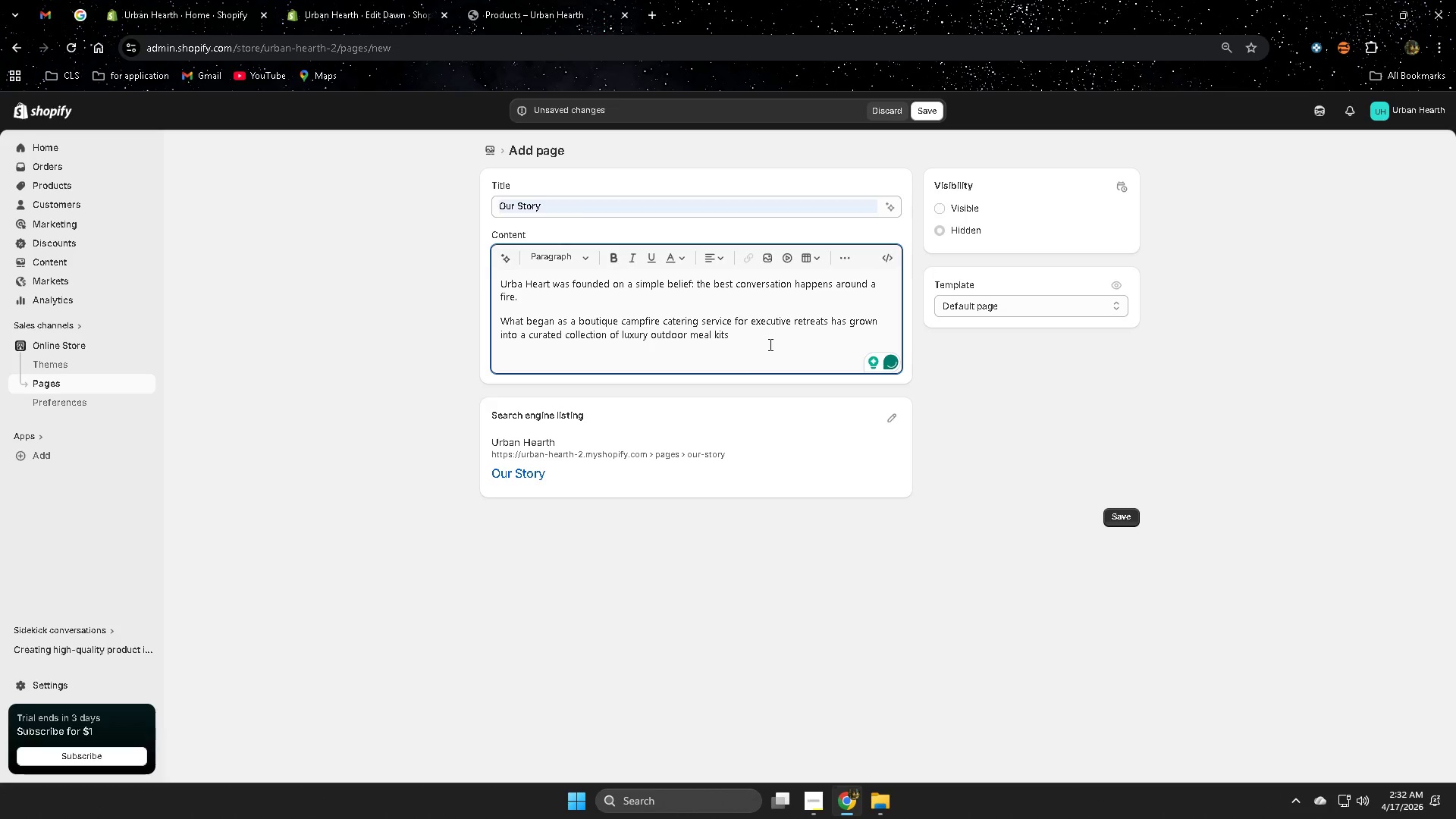 
wait(5.17)
 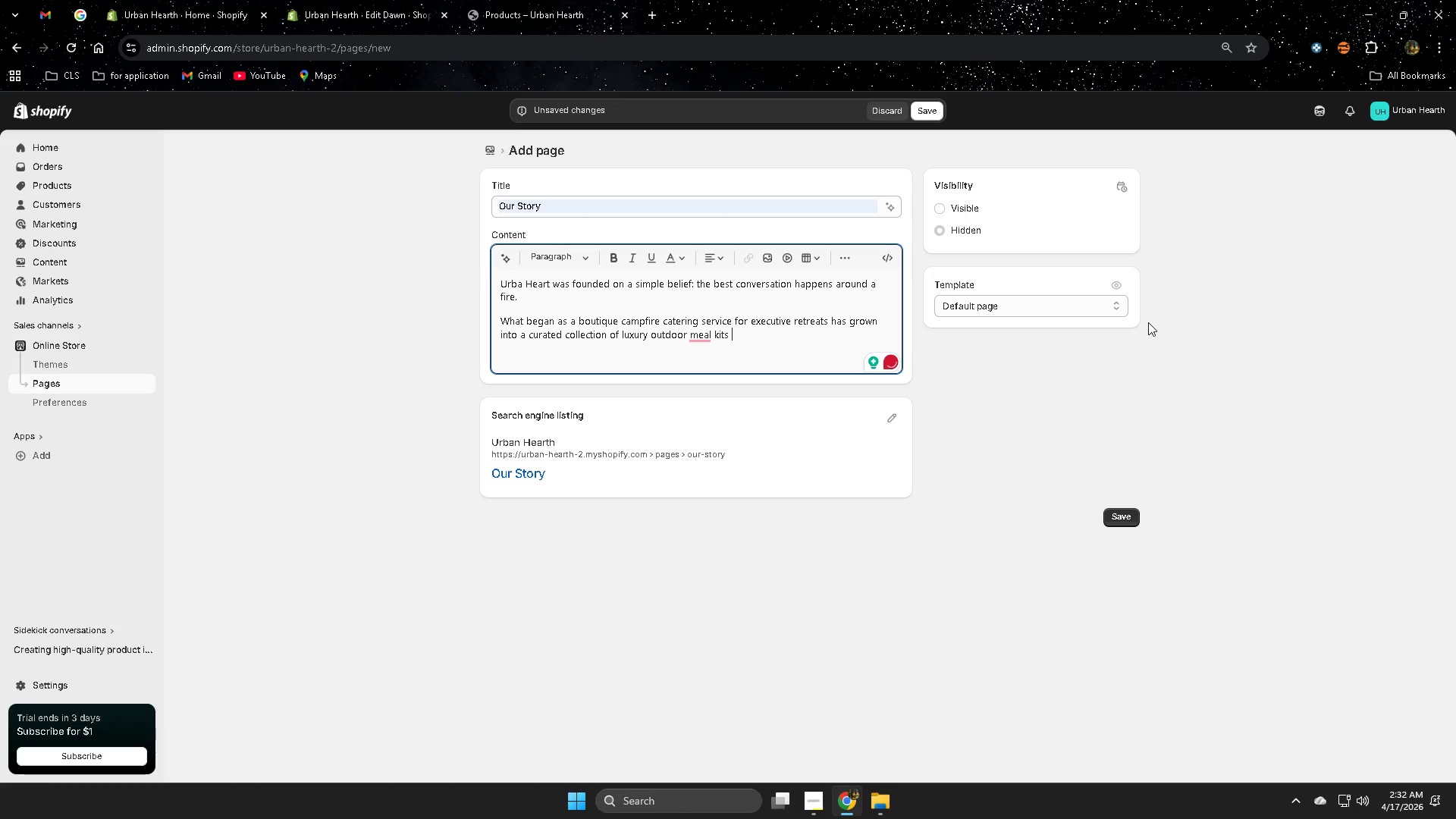 
type(desig)
 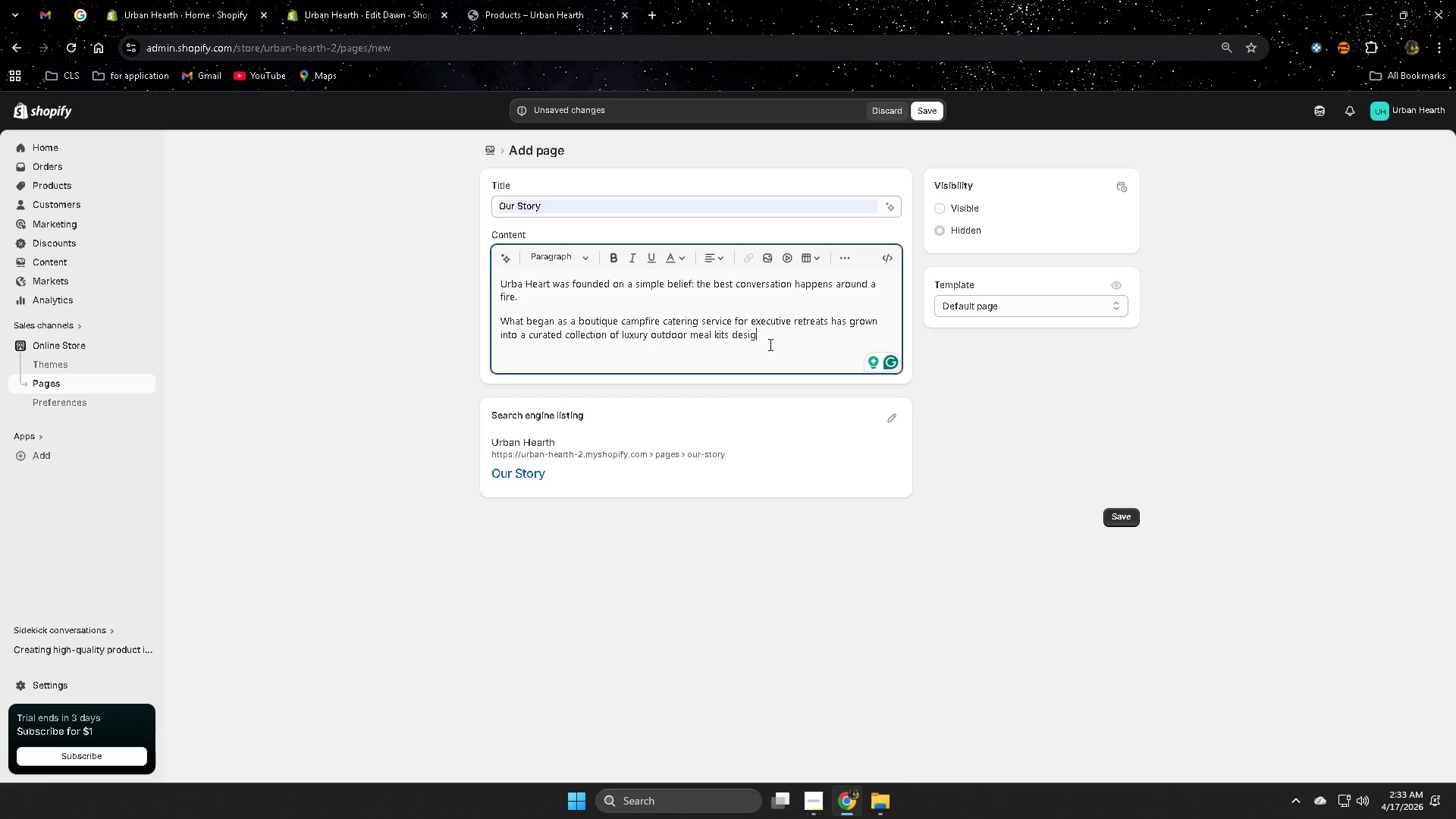 
type(ned for unforgettable gatherings.)
 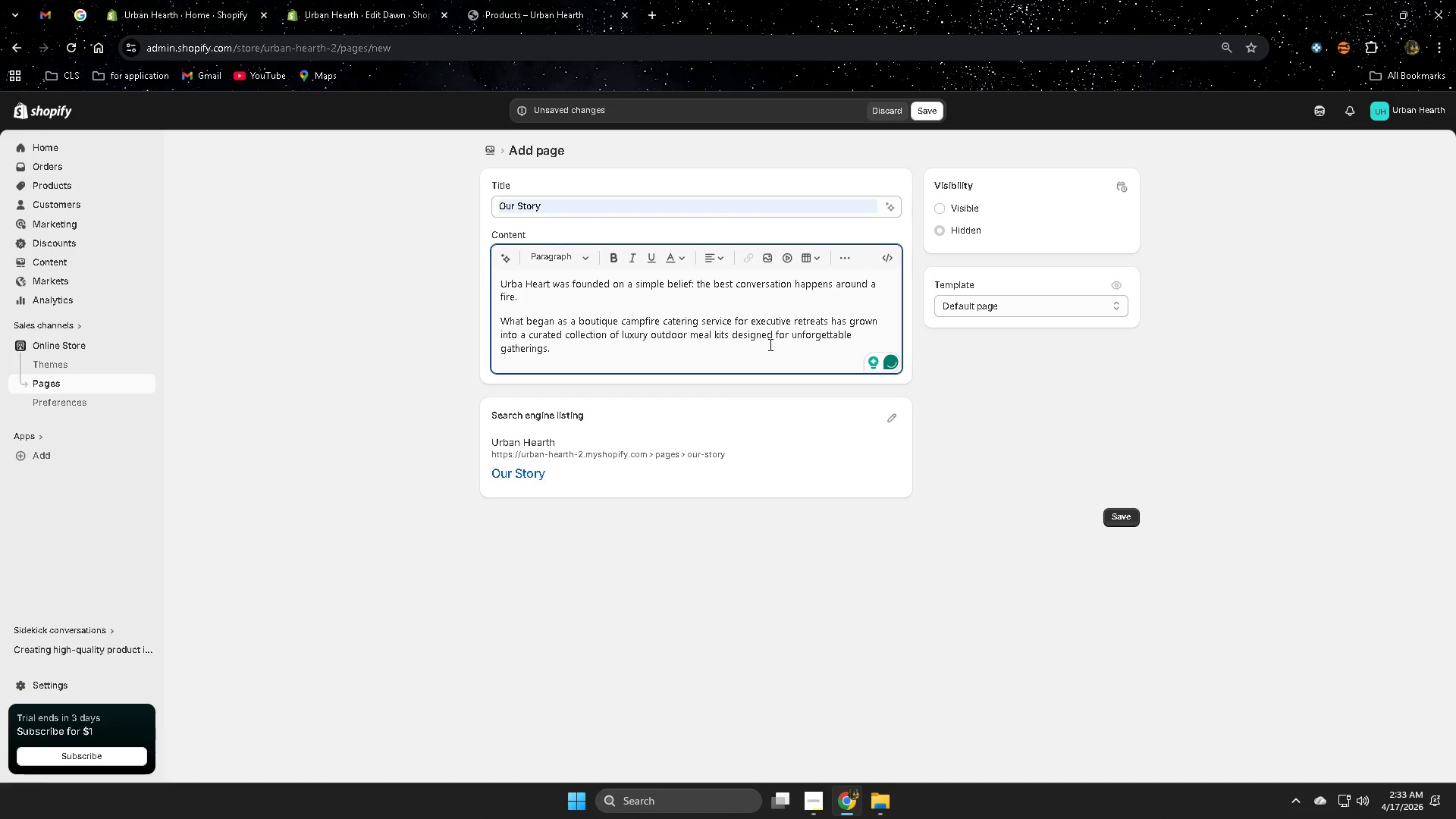 
key(Enter)
 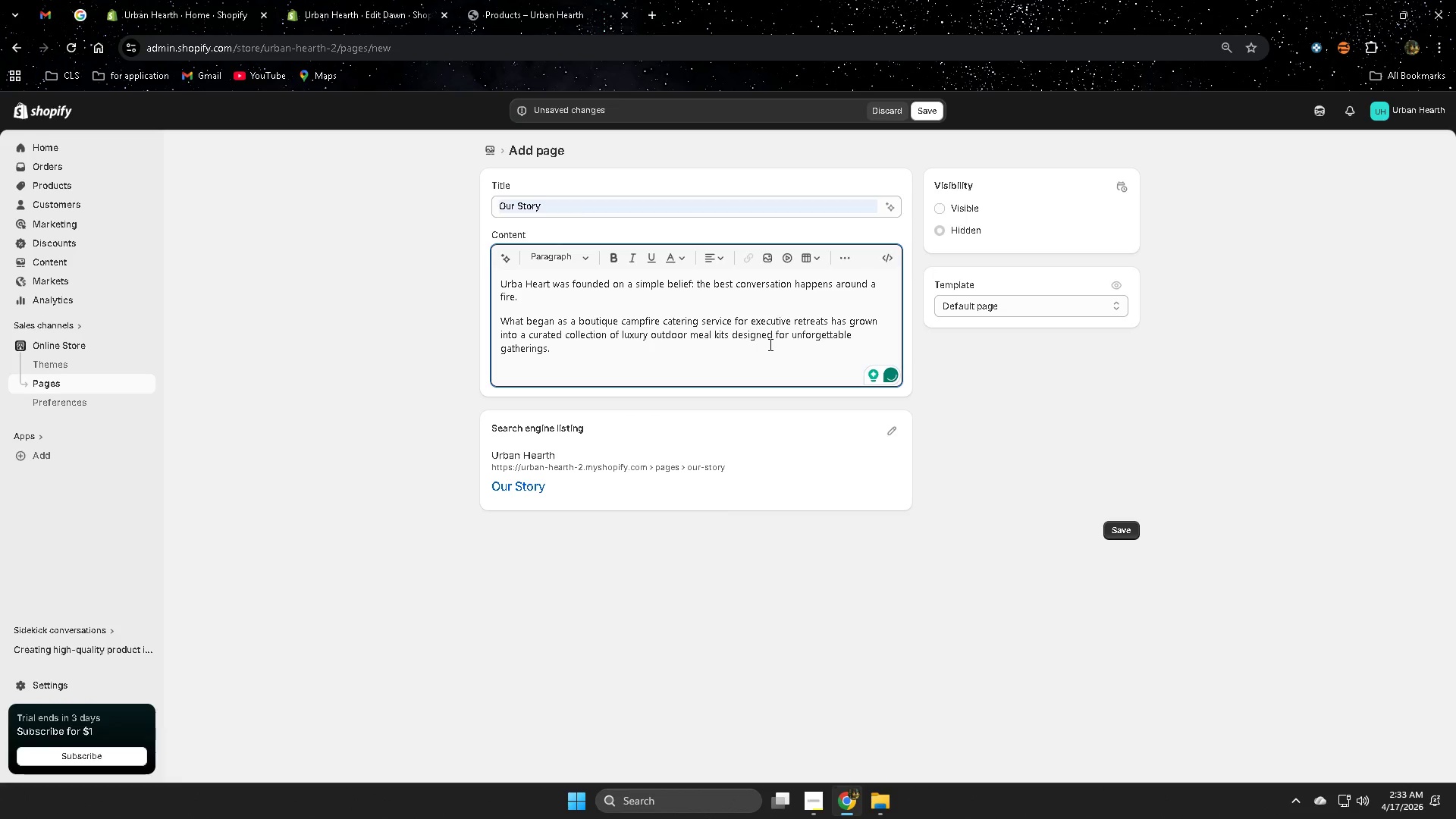 
type(From)
 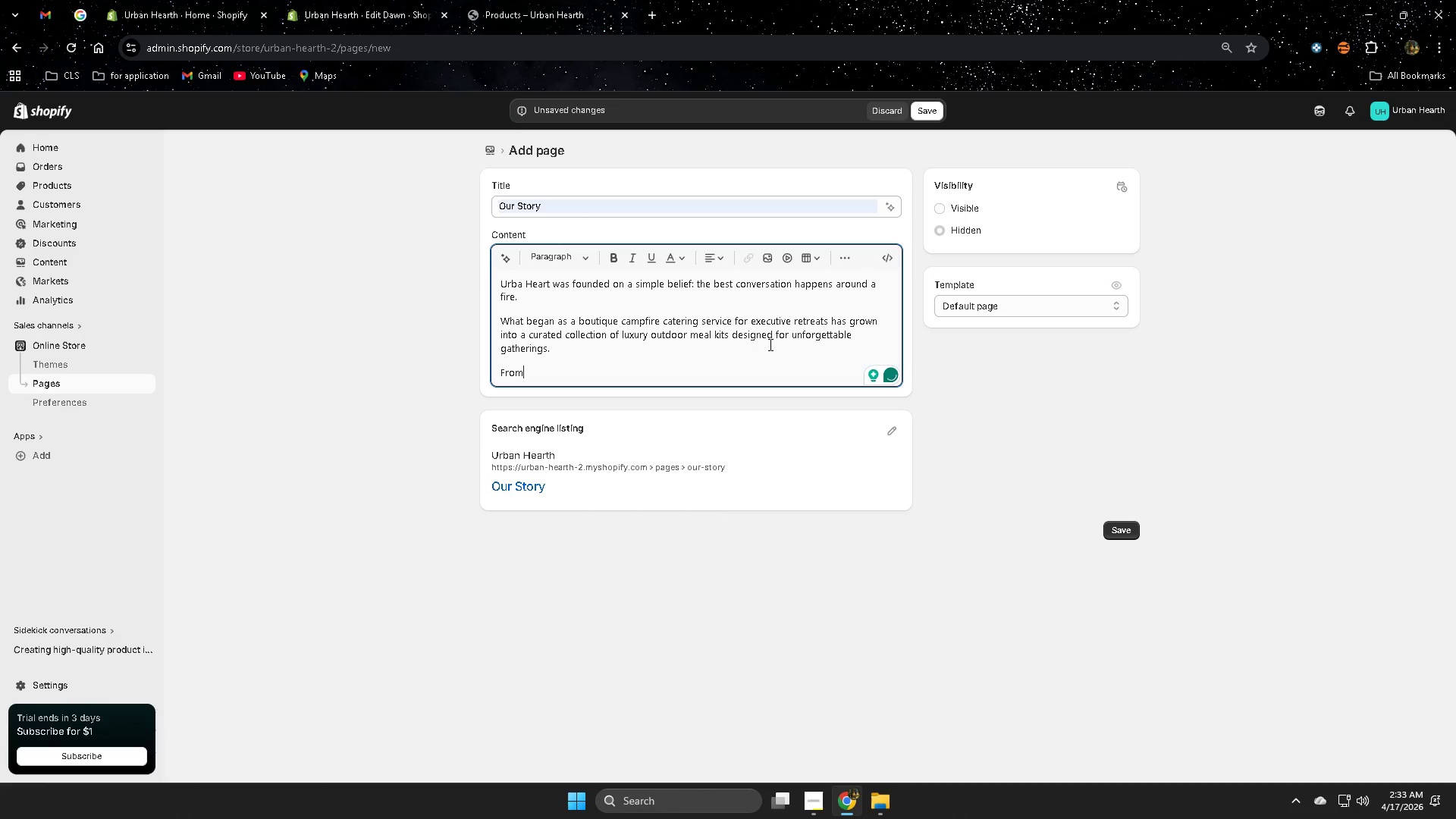 
wait(8.09)
 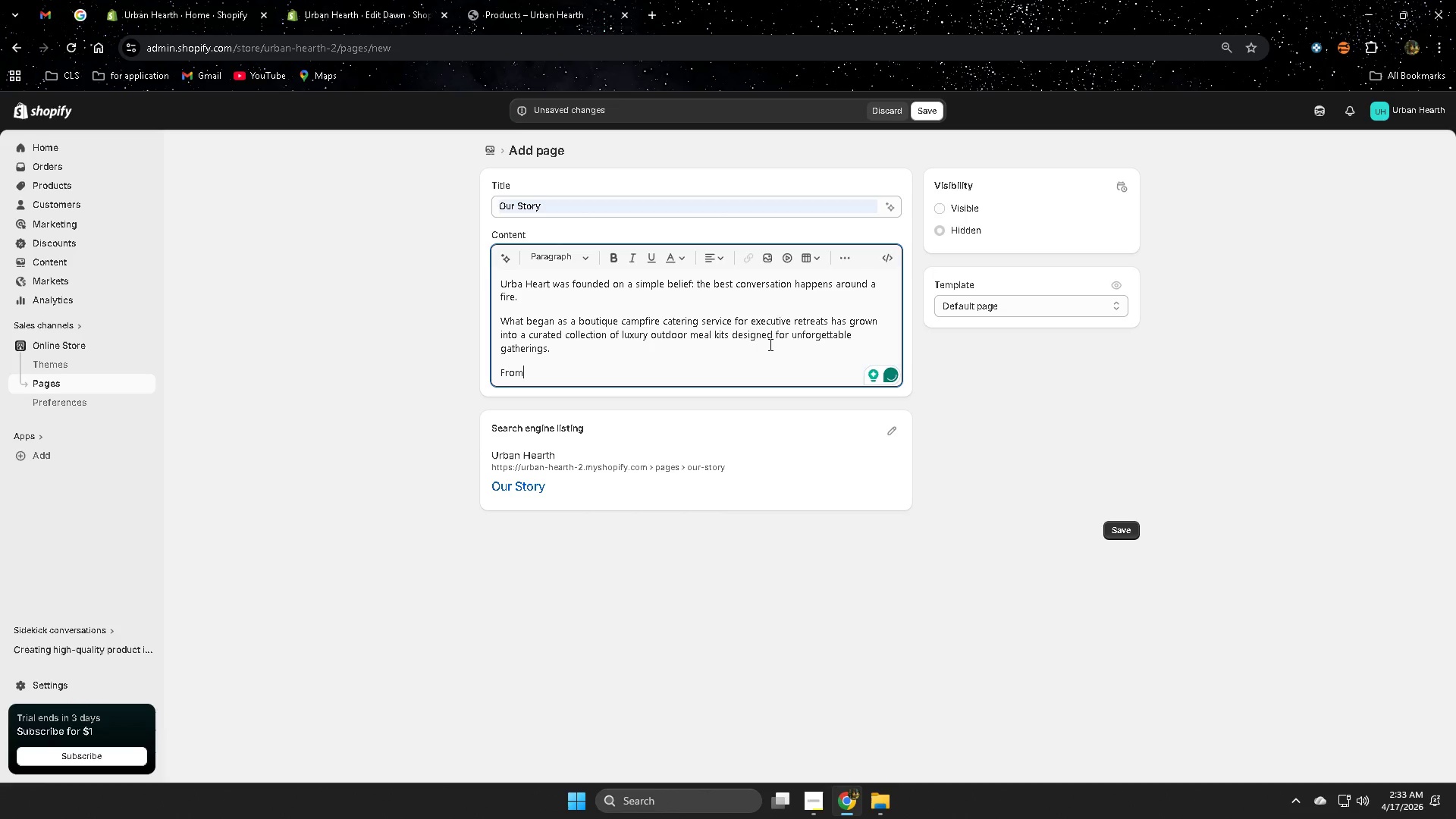 
type( had)
key(Backspace)
type(ndcarefe)
key(Backspace)
key(Backspace)
key(Backspace)
type(frte)
key(Backspace)
key(Backspace)
type(te)
key(Backspace)
key(Backspace)
key(Backspace)
type(ted s)
 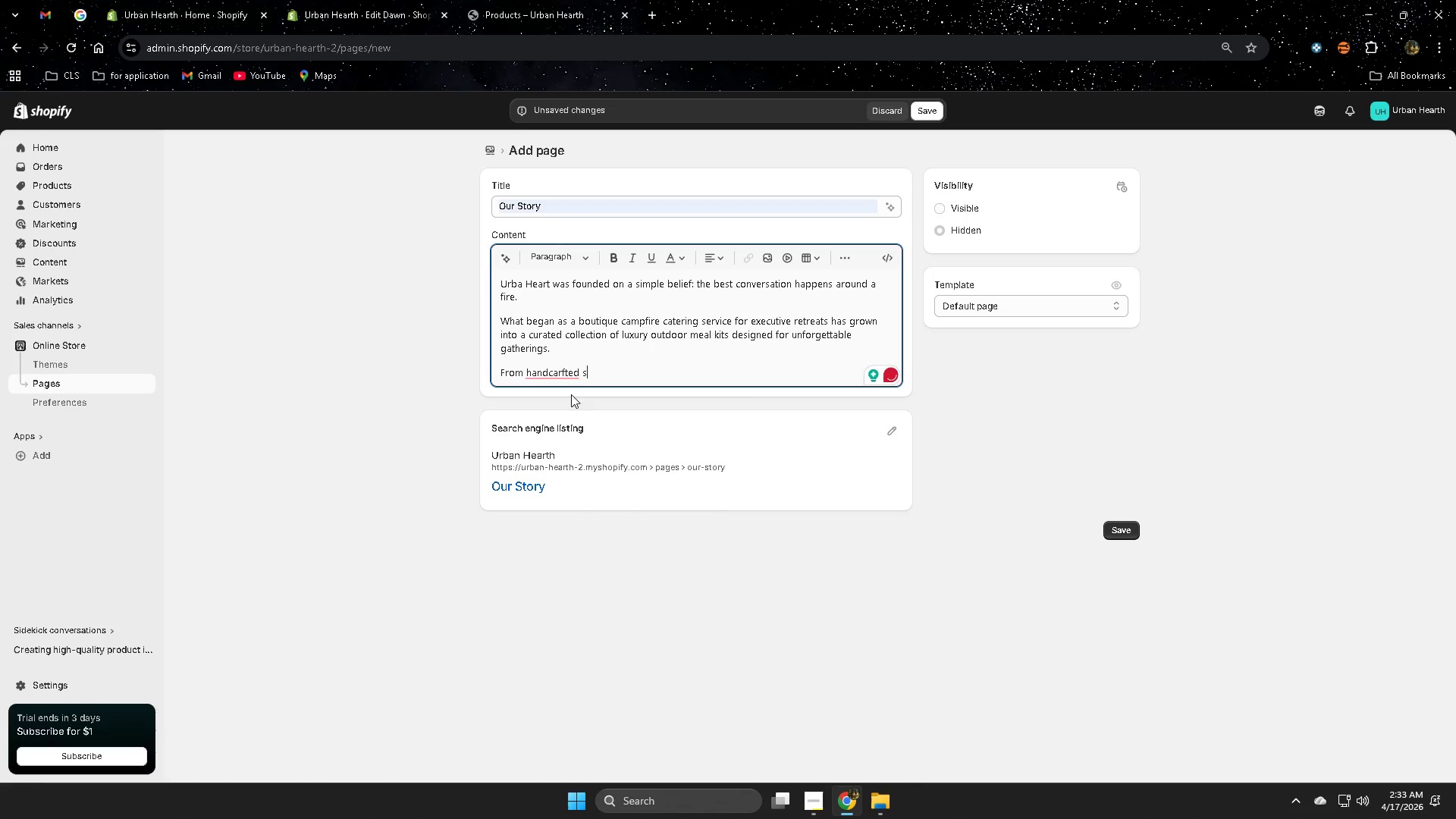 
left_click([574, 413])
 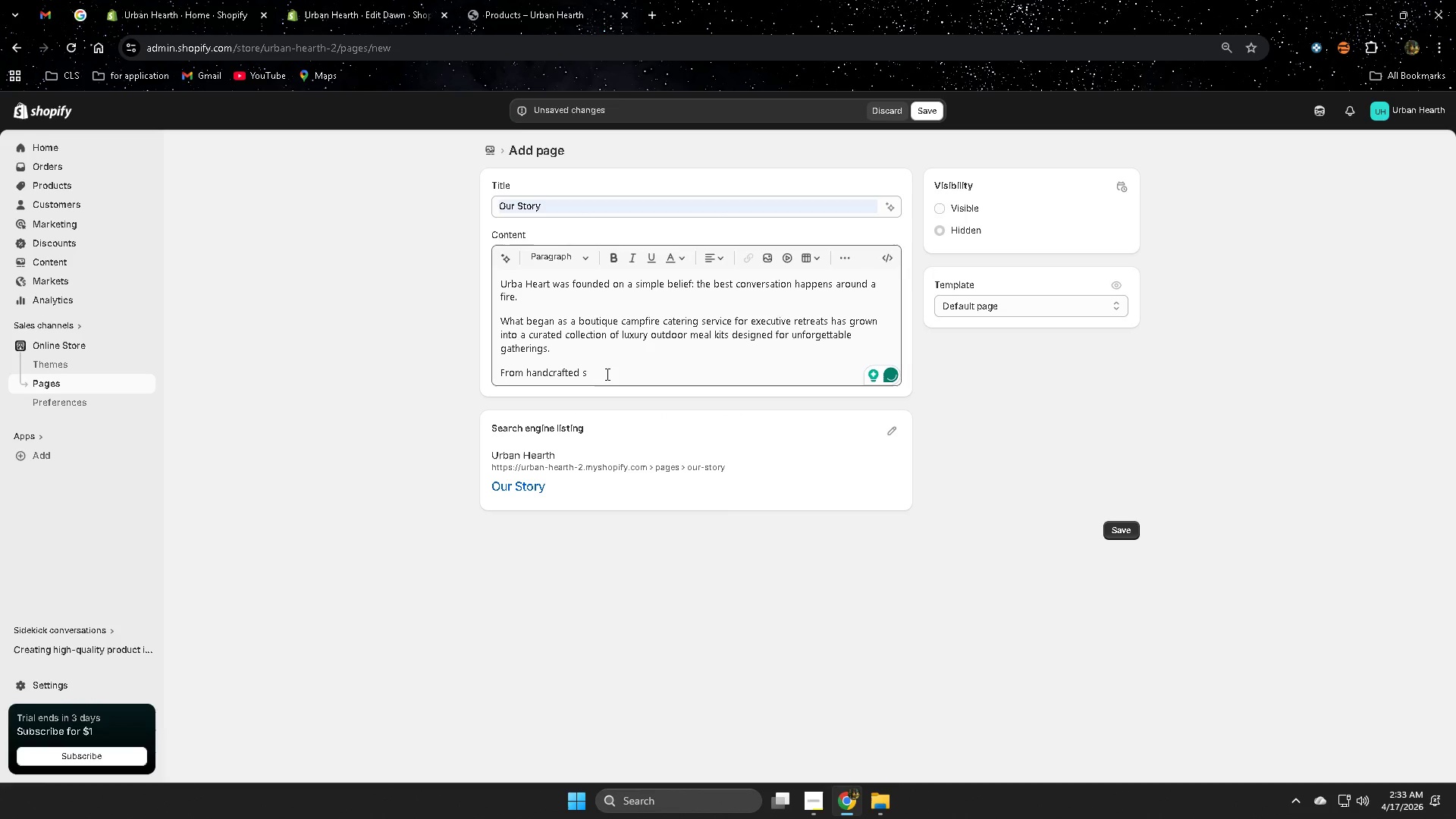 
left_click([606, 374])
 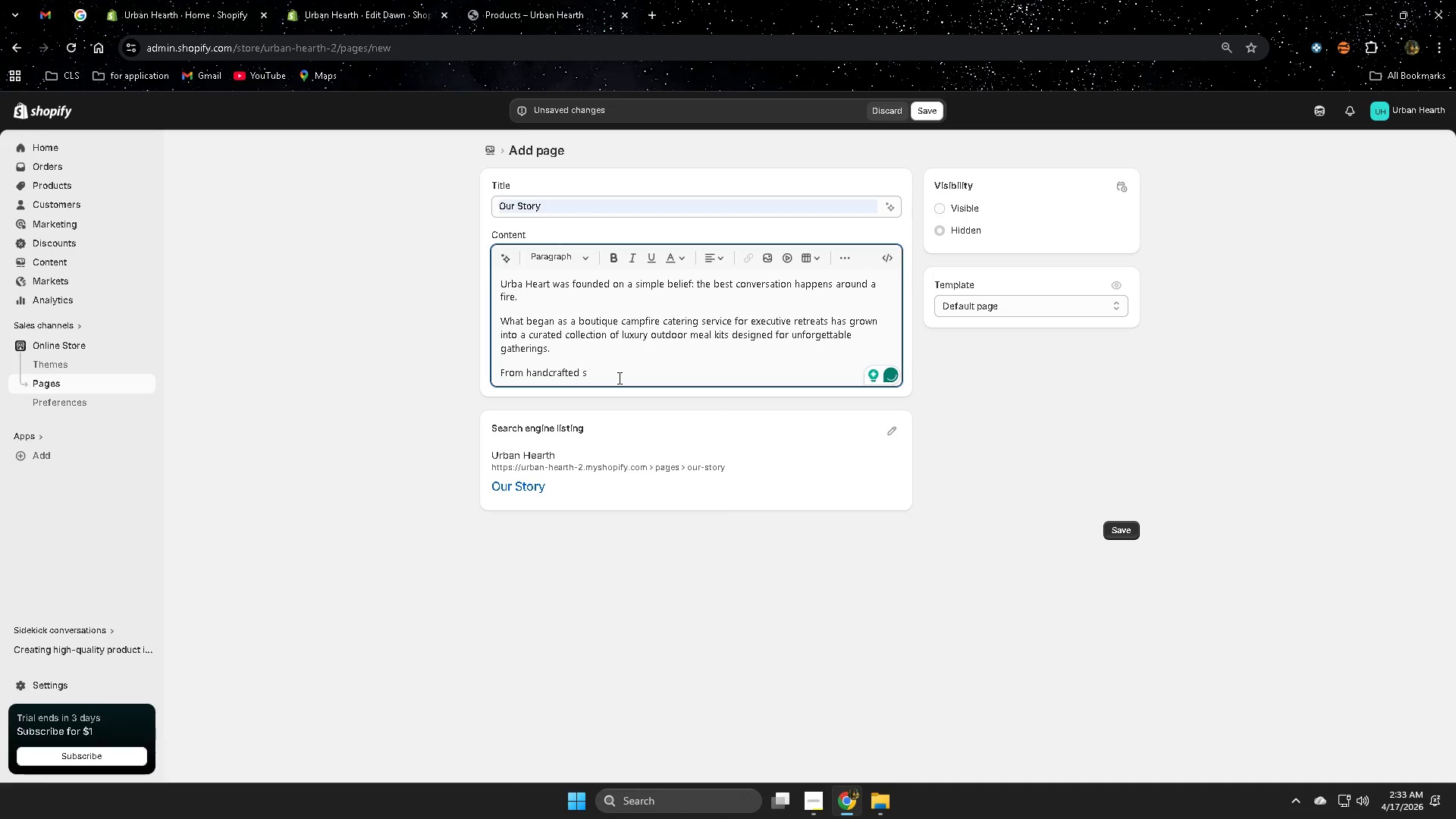 
type('mores kit)
 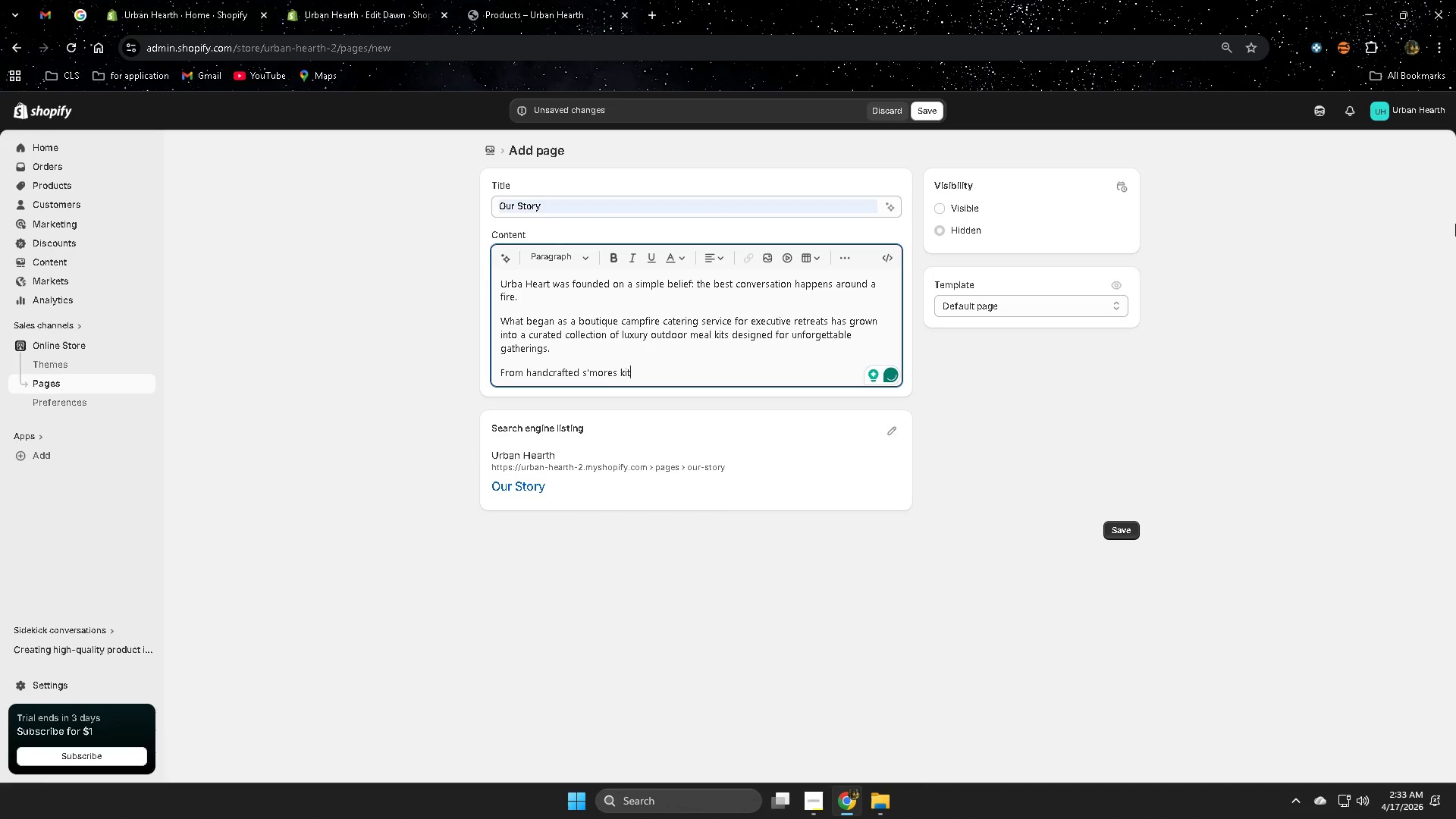 
type( toc)
key(Backspace)
type( cast iron )
 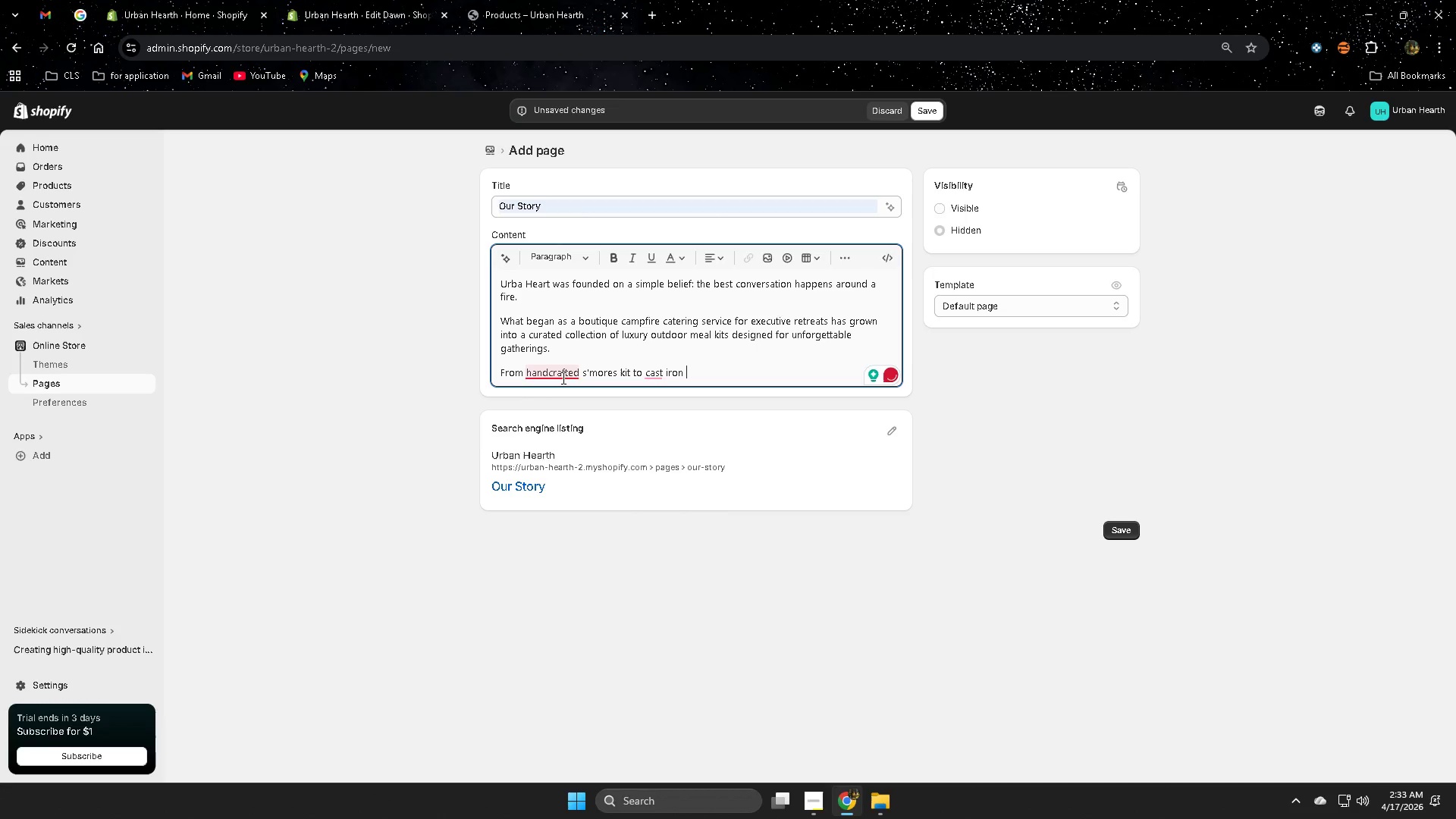 
left_click([582, 412])
 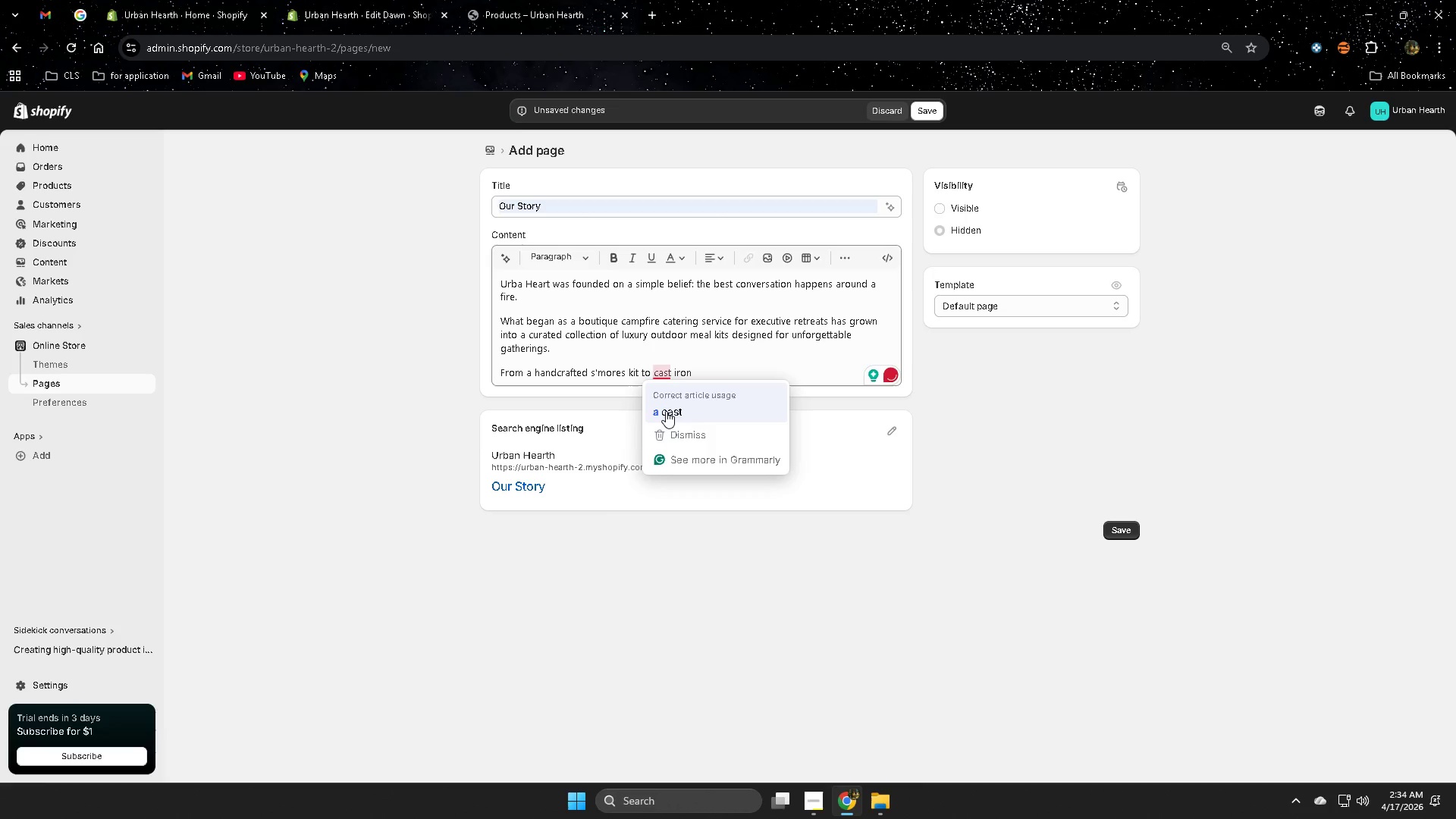 
double_click([712, 382])
 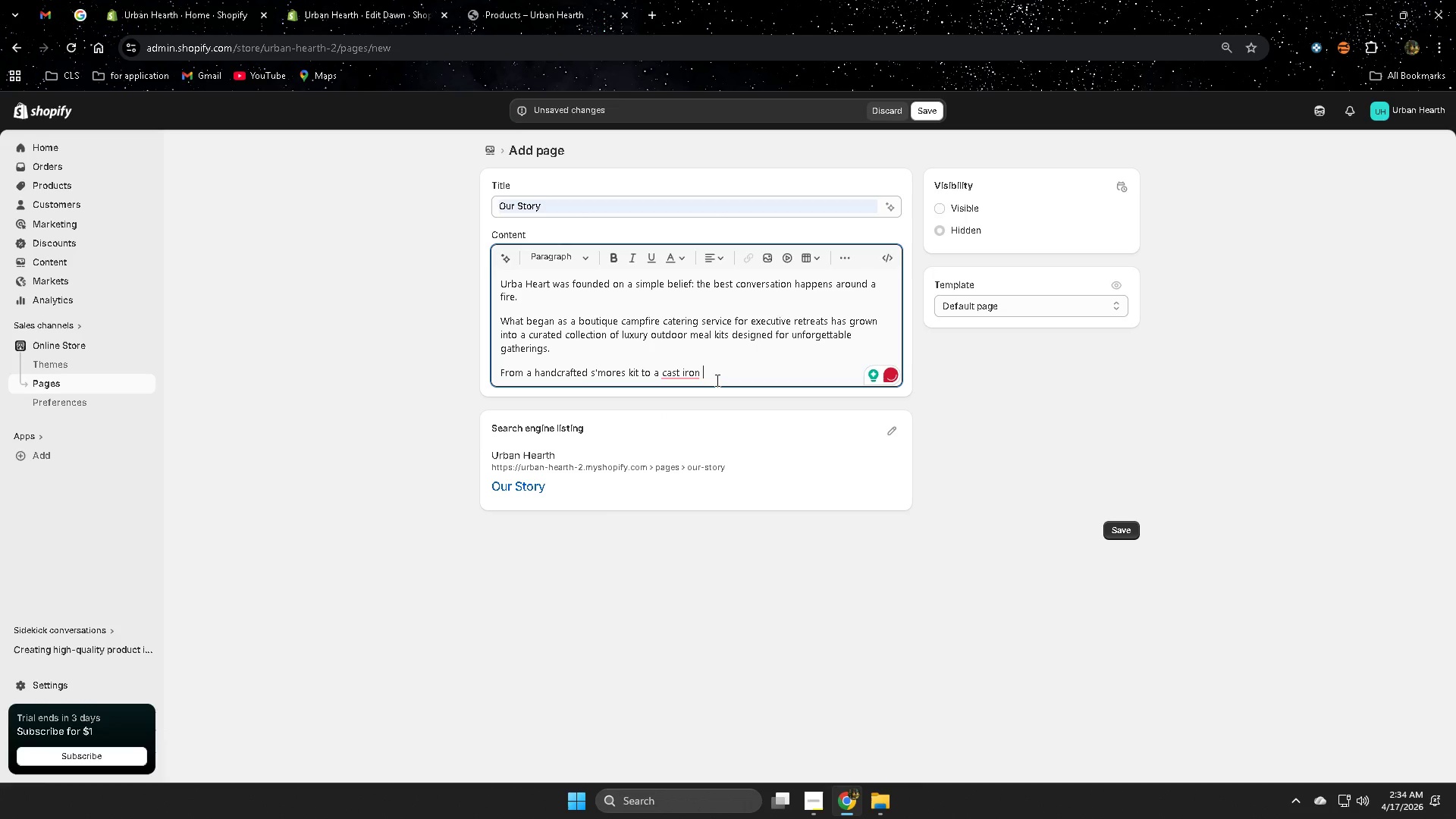 
type(breakfast )
 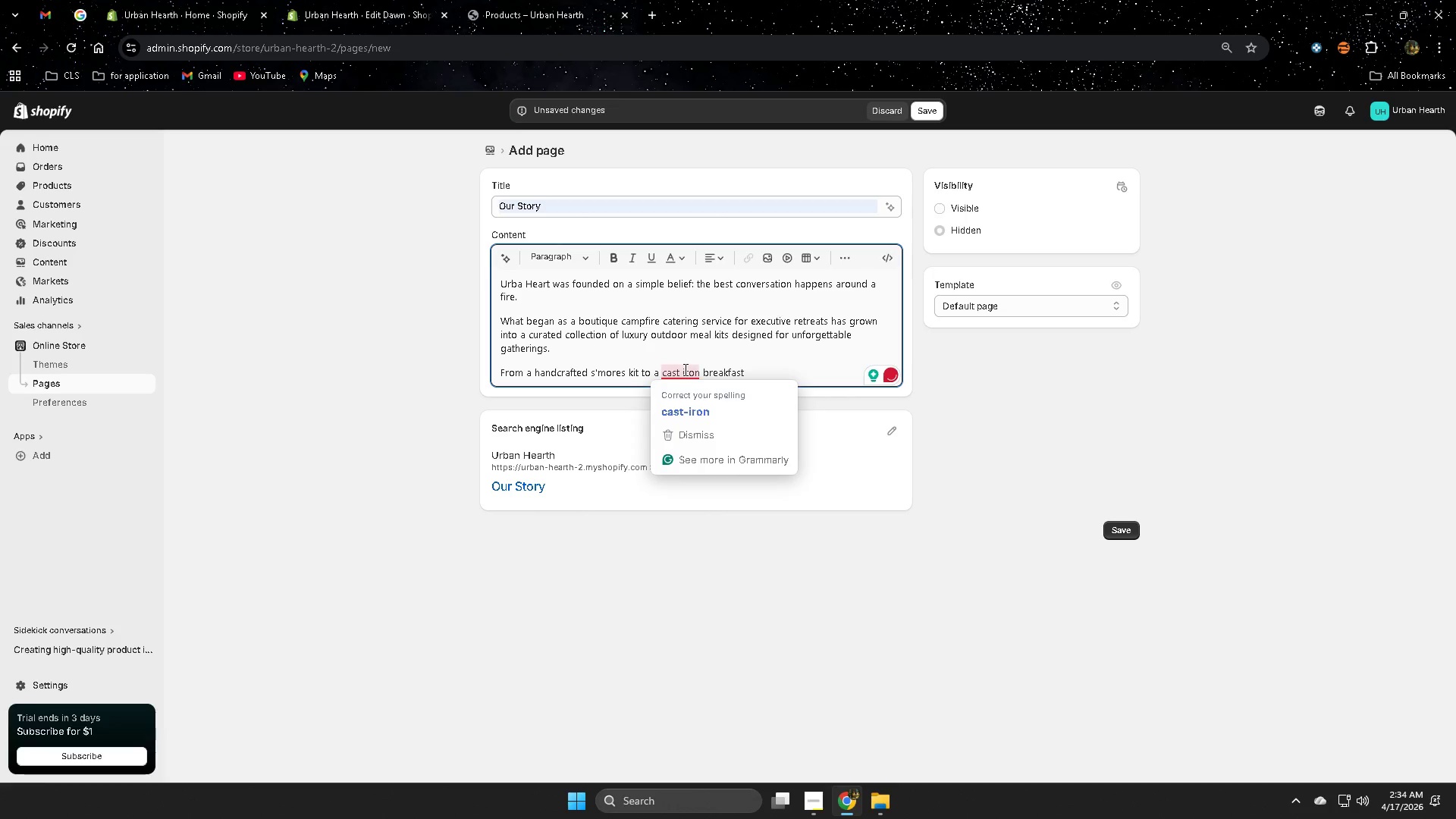 
double_click([780, 375])
 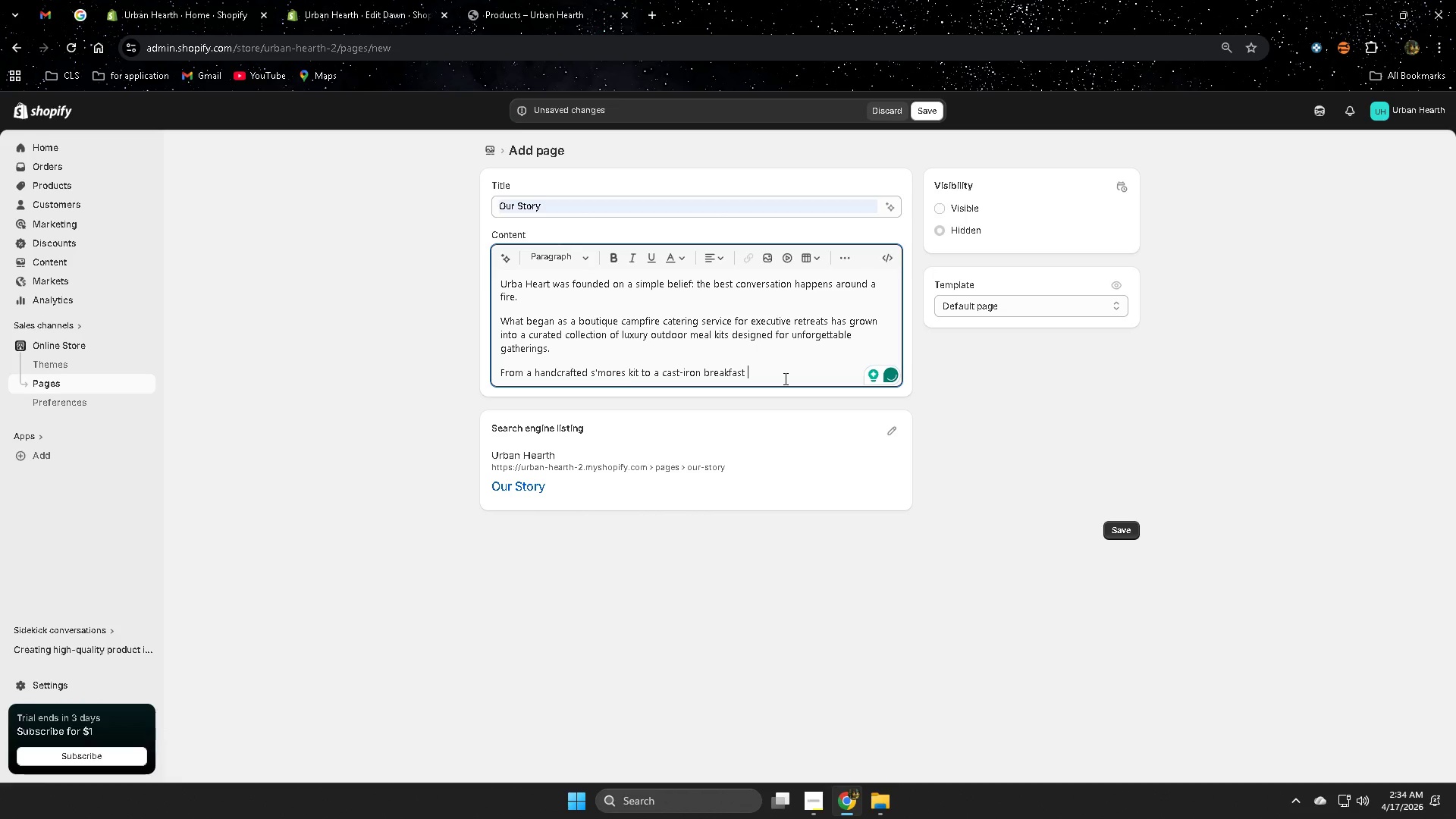 
type(nu)
key(Backspace)
key(Backspace)
type(bundles, each )
 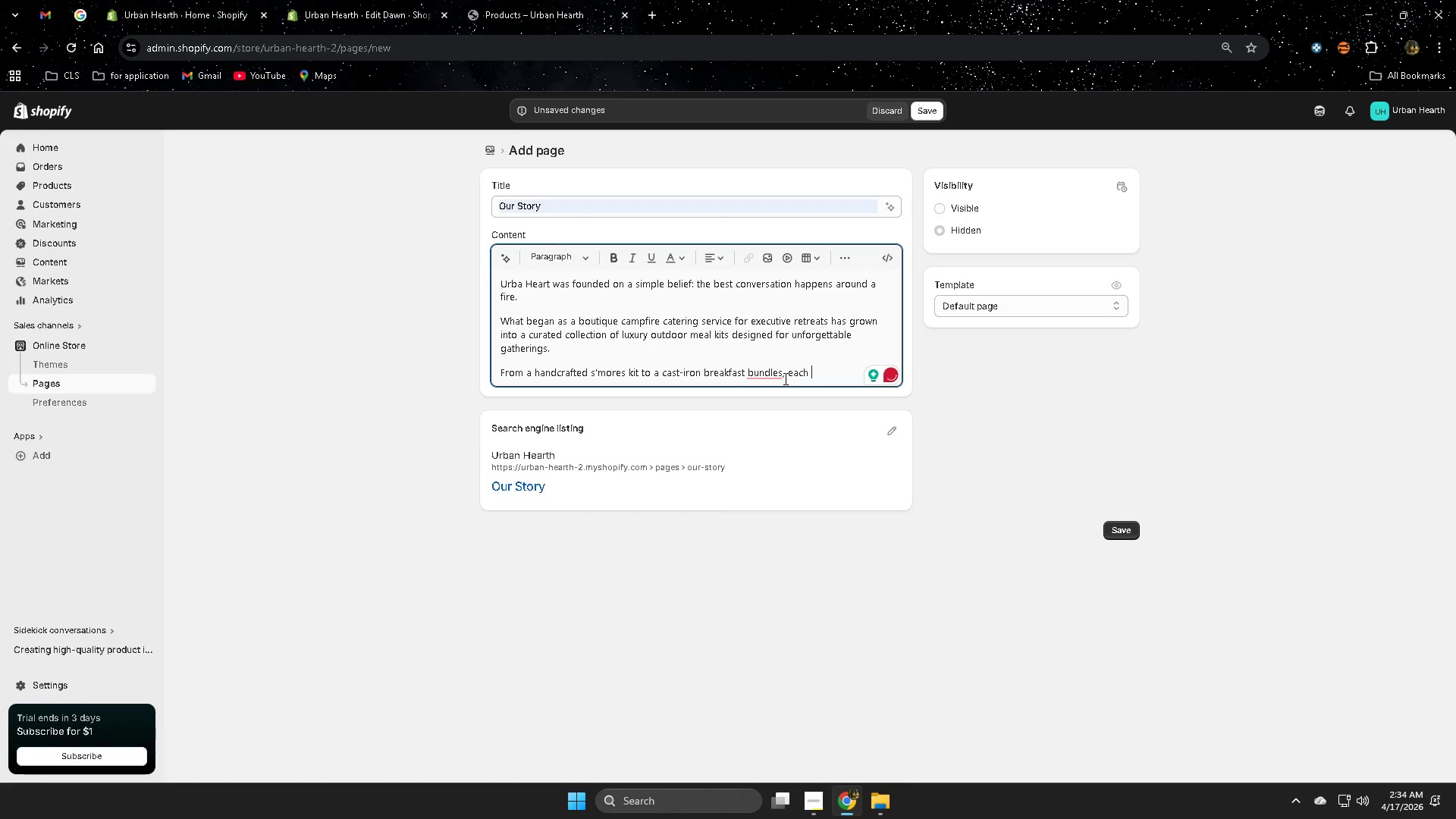 
hold_key(key=ShiftRight, duration=0.38)
 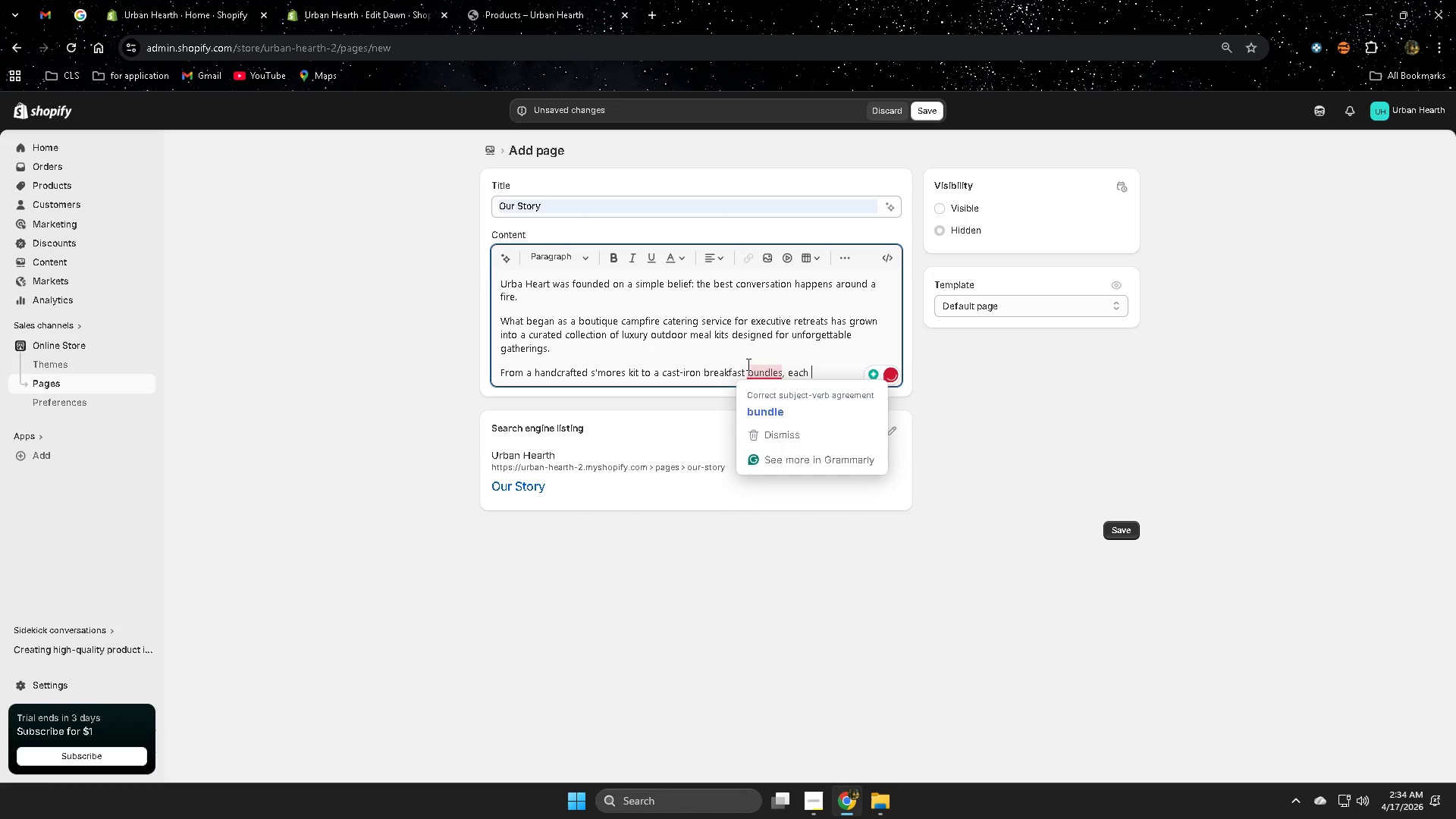 
double_click([830, 371])
 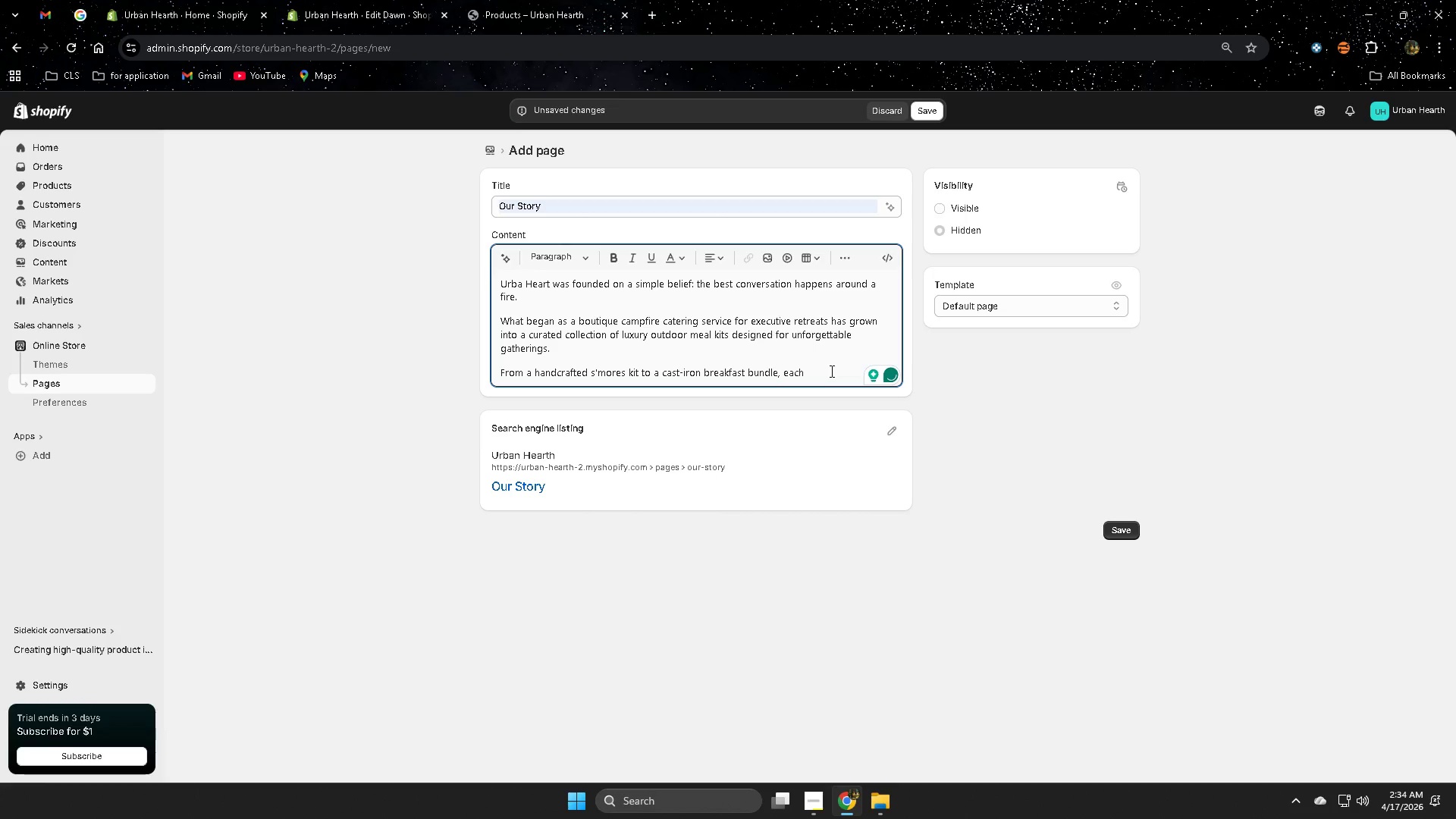 
type(Urban h)
key(Backspace)
type(h)
key(Backspace)
 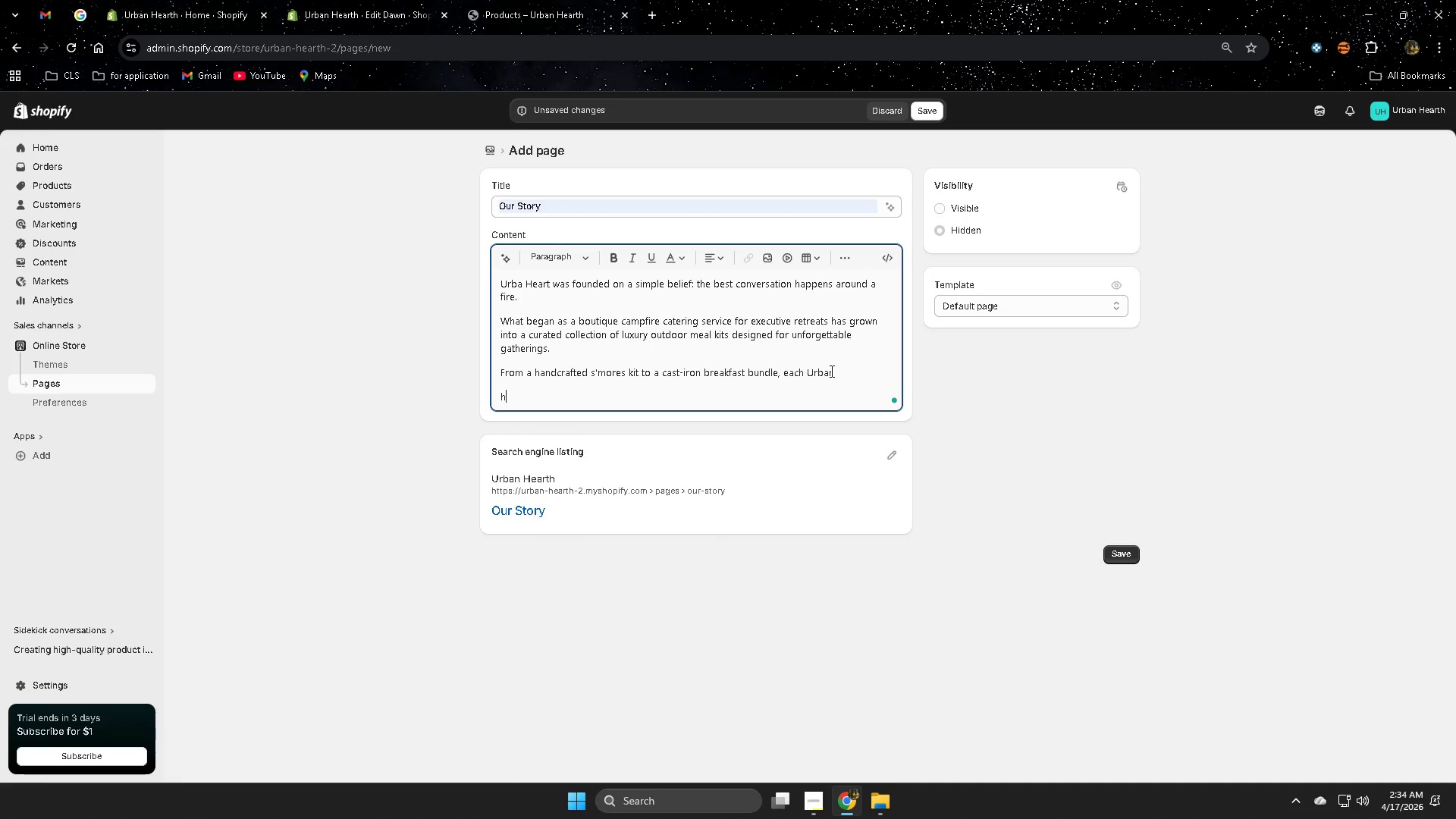 
 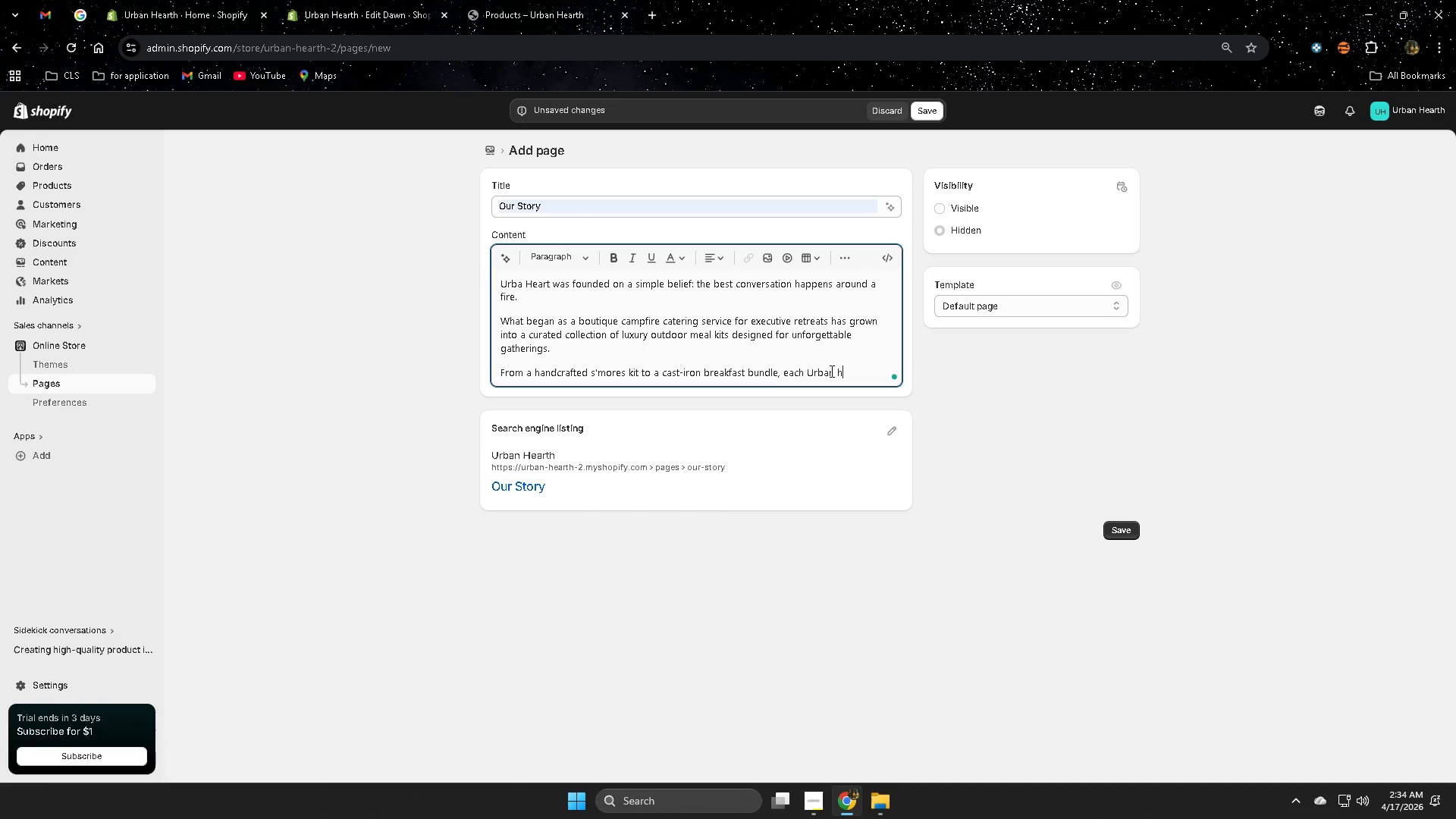 
key(Enter)
 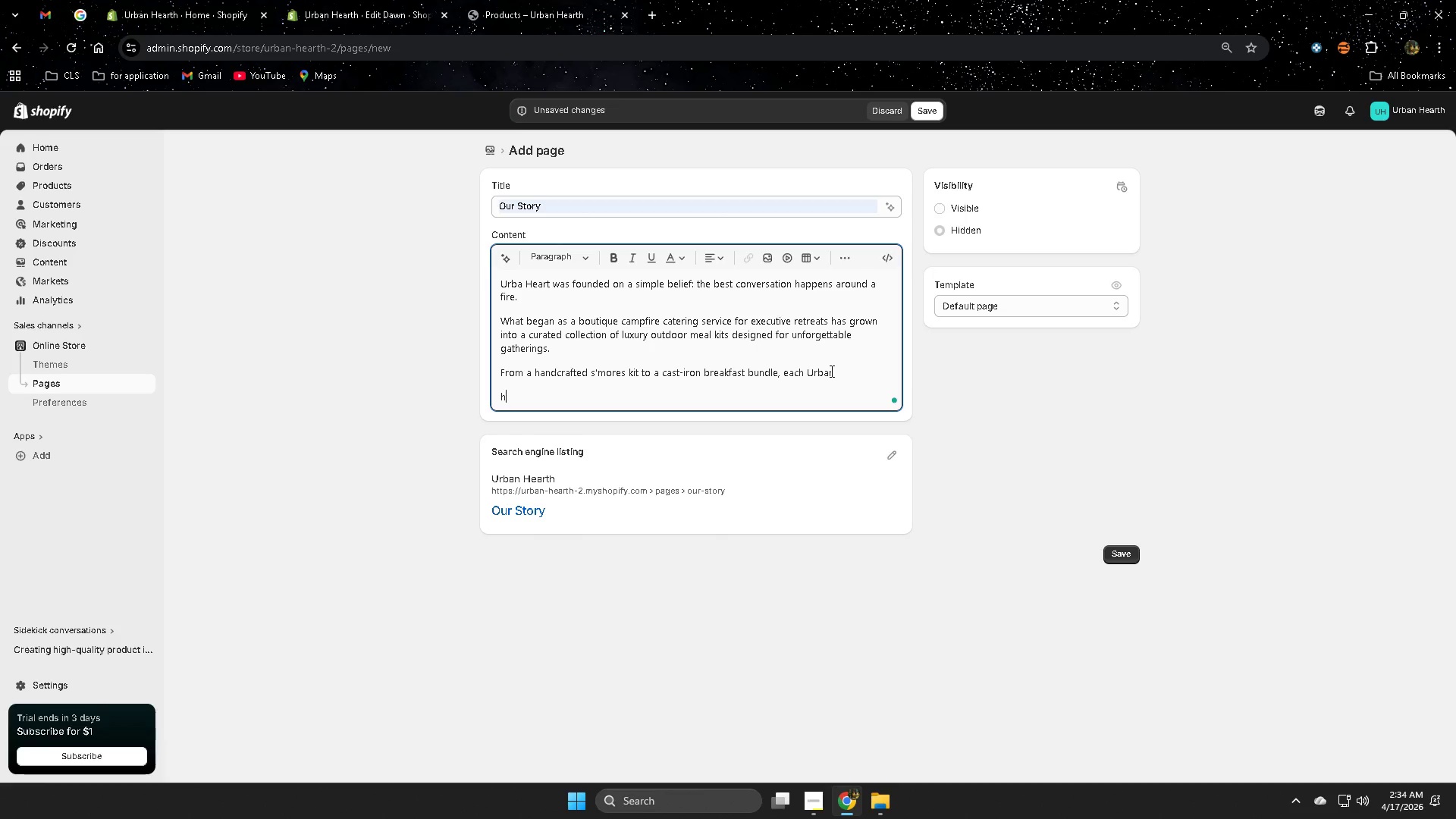 
type(h)
key(Backspace)
key(Backspace)
type(Hearth kit )
 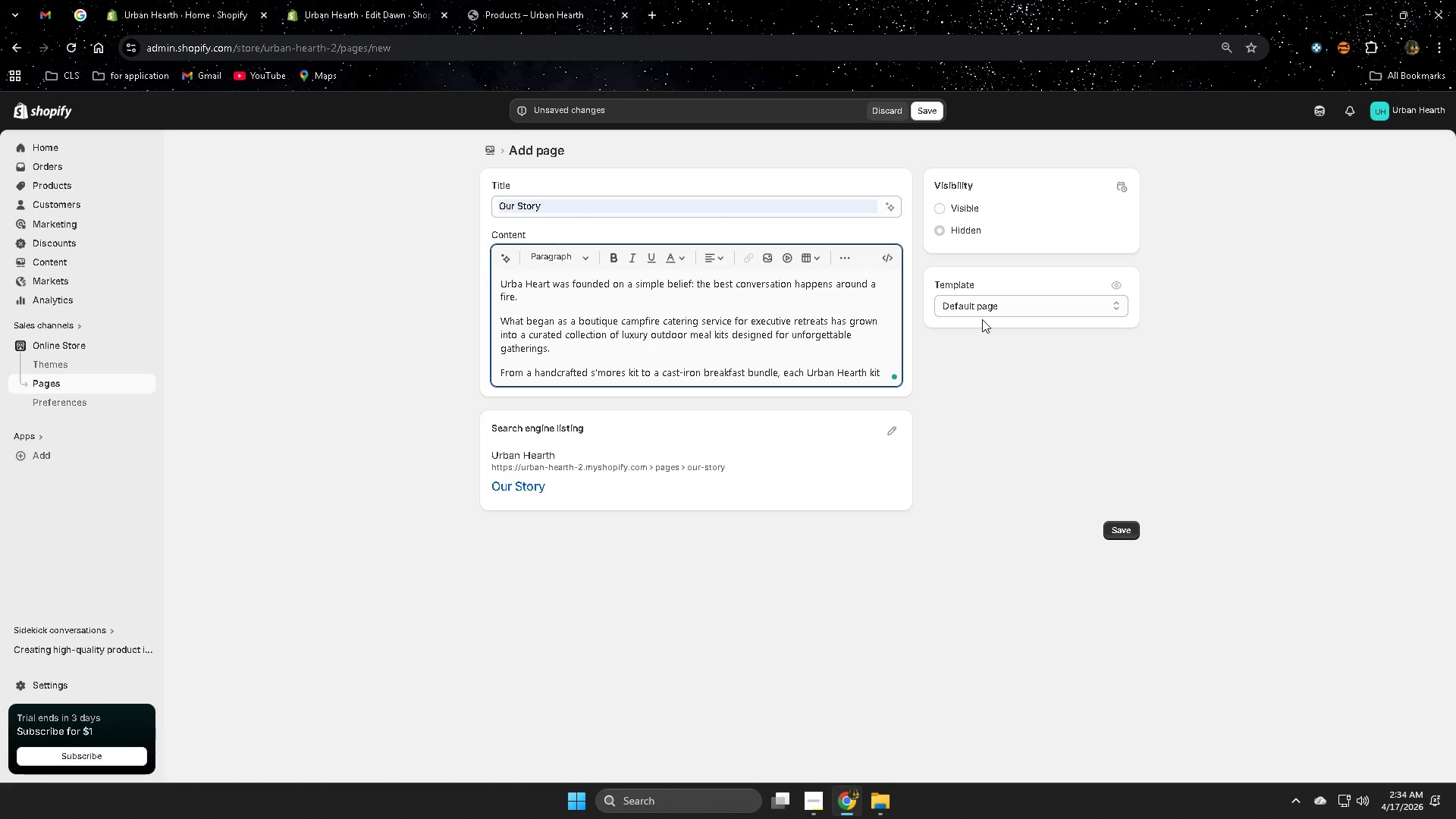 
wait(6.09)
 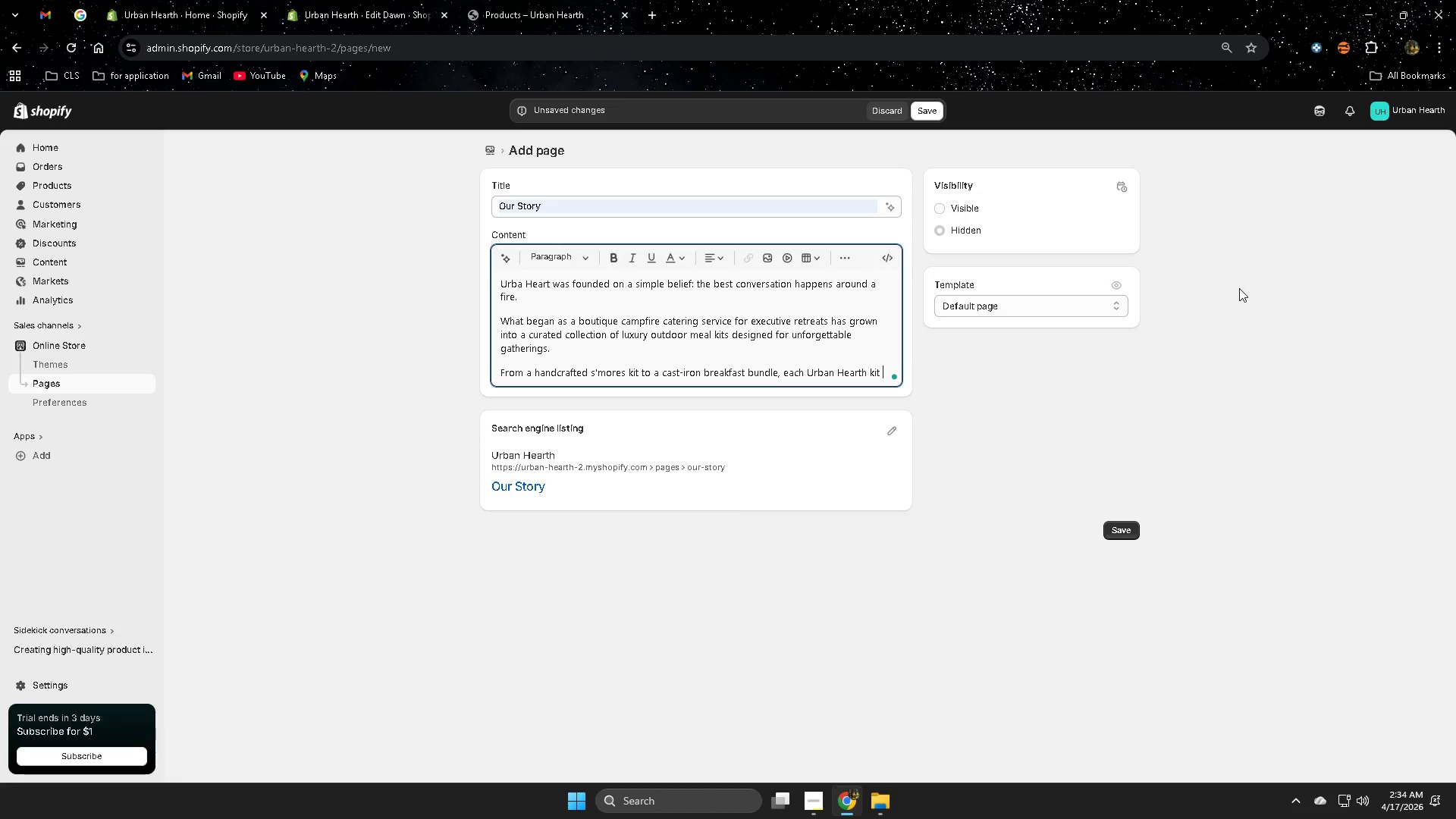 
type(is tho)
key(Backspace)
type(ouh)
key(Backspace)
type(ghtfully)
 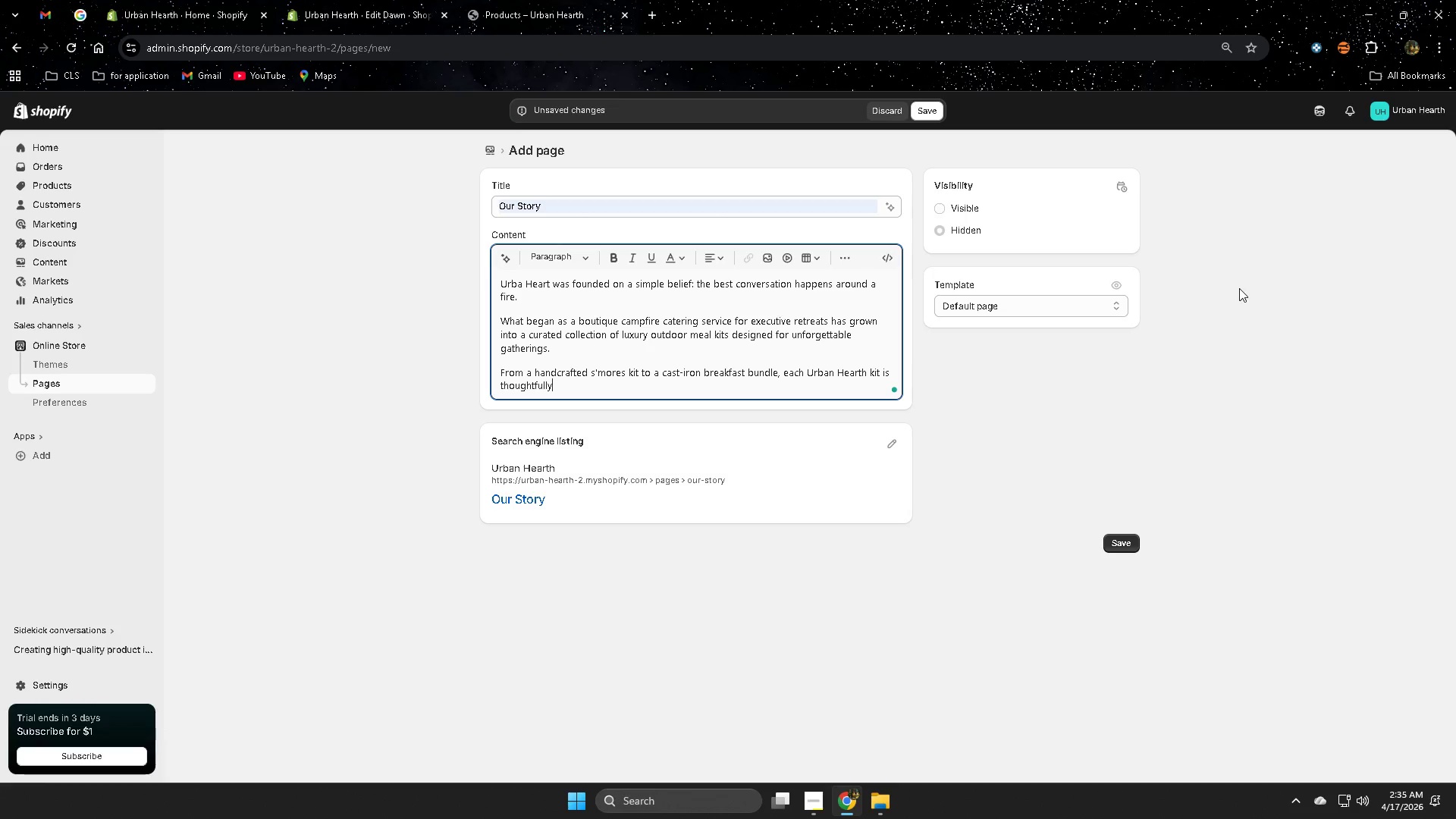 
type( assembled to bring )
 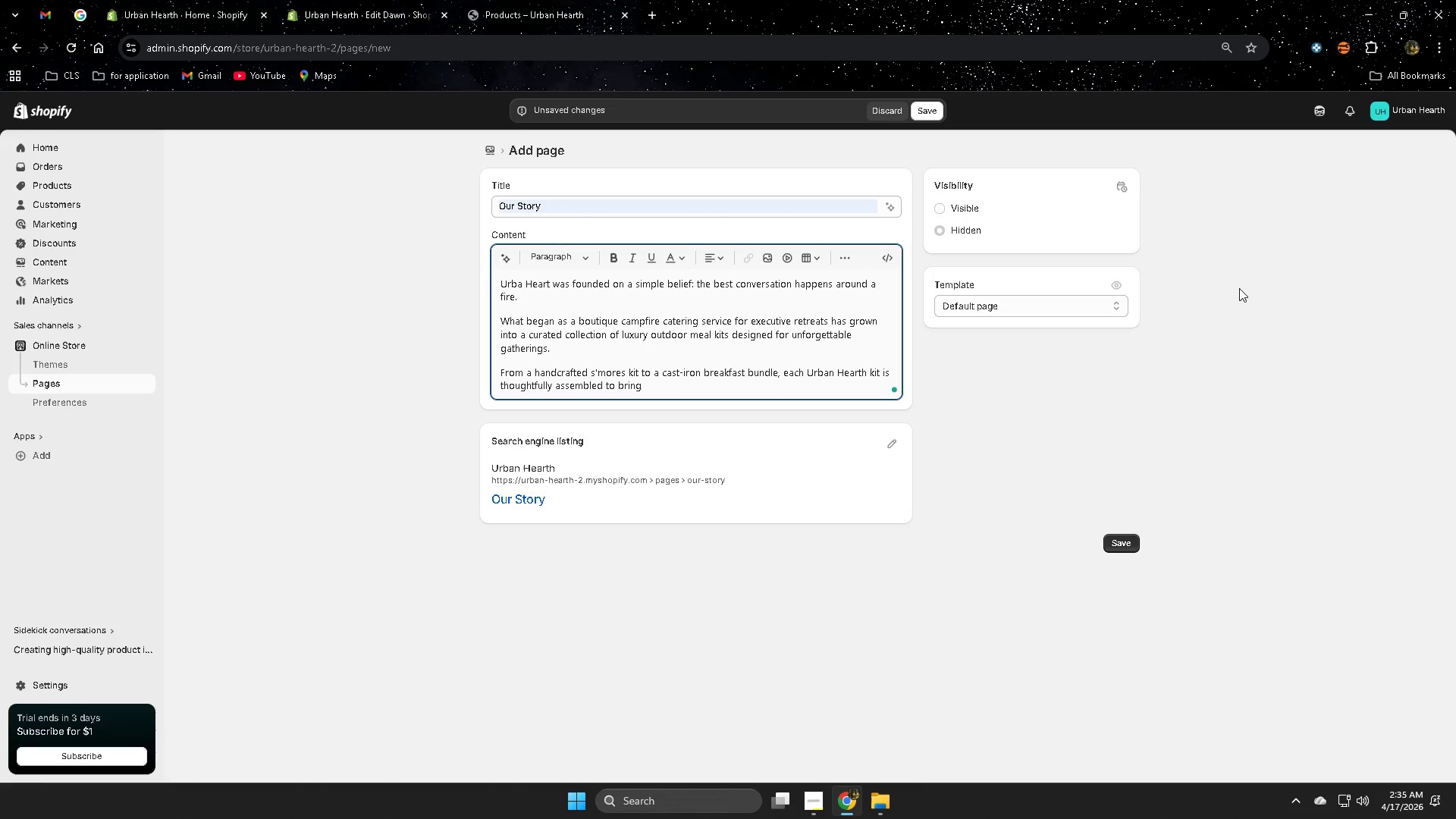 
hold_key(key=W, duration=0.31)
 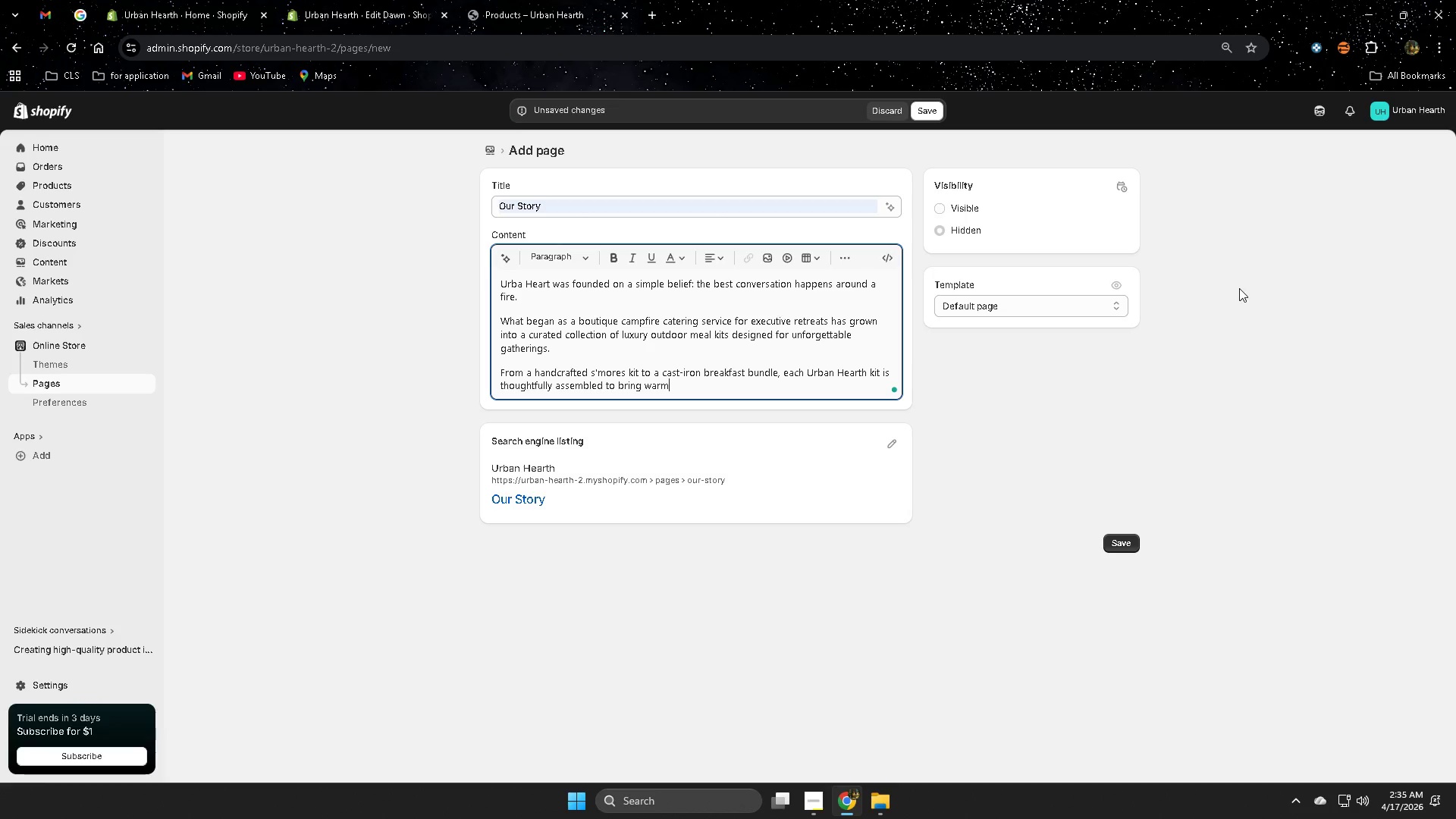 
type(armth, connection, and exceptional floa)
key(Backspace)
key(Backspace)
type(avor t )
key(Backspace)
key(Backspace)
type(to )
 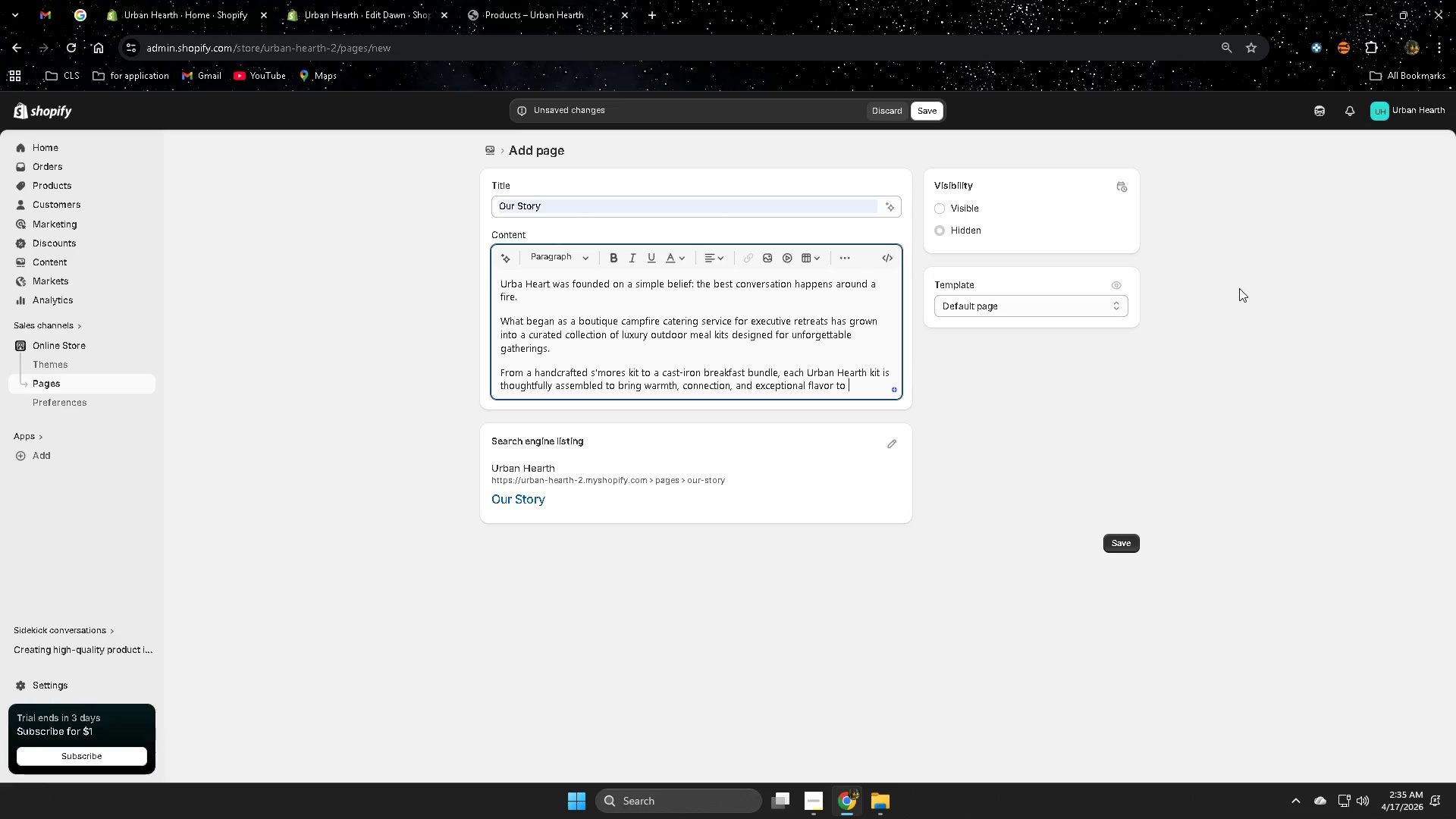 
type(he )
key(Backspace)
key(Backspace)
key(Backspace)
type(the outdoors.)
 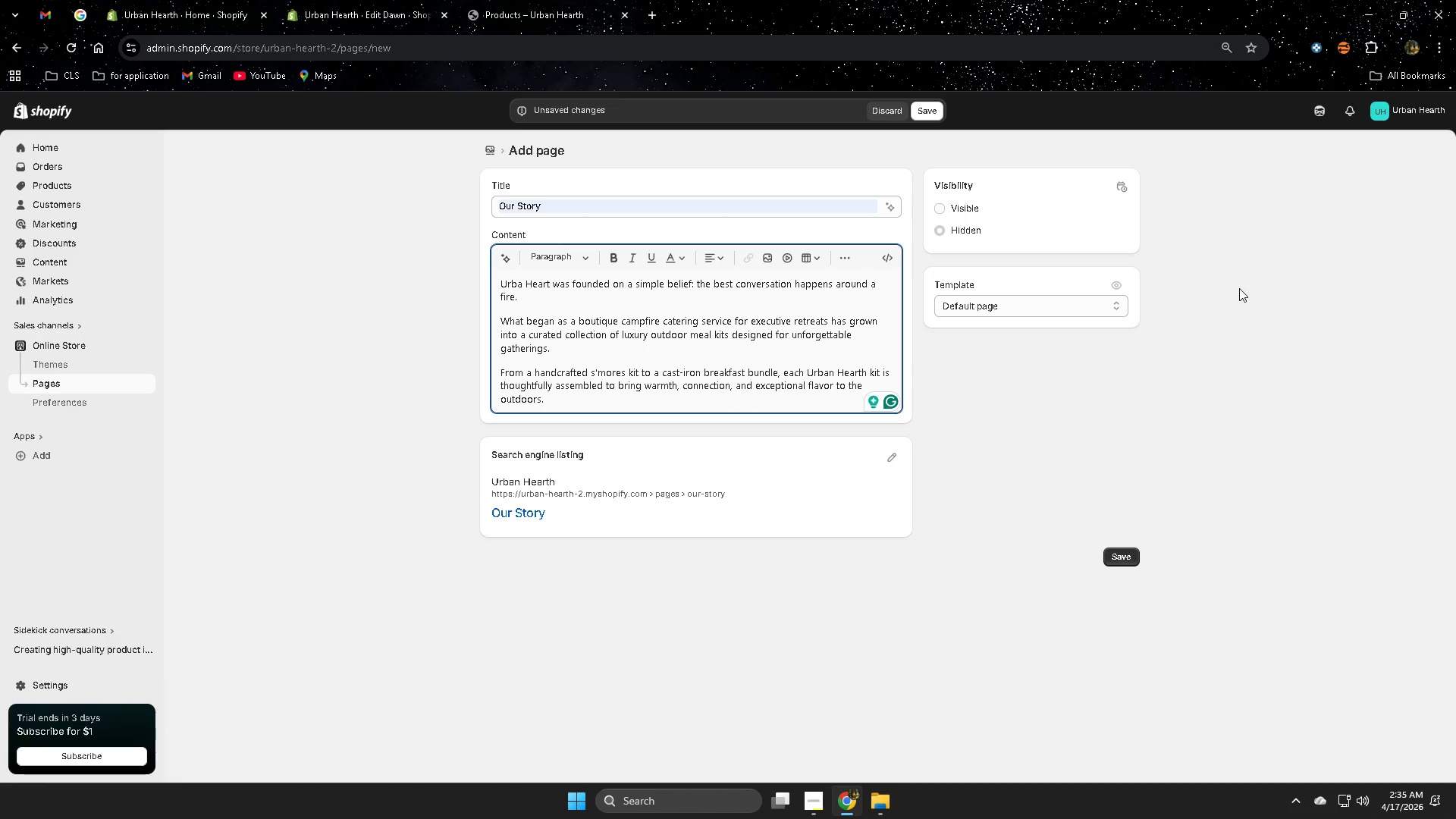 
wait(12.3)
 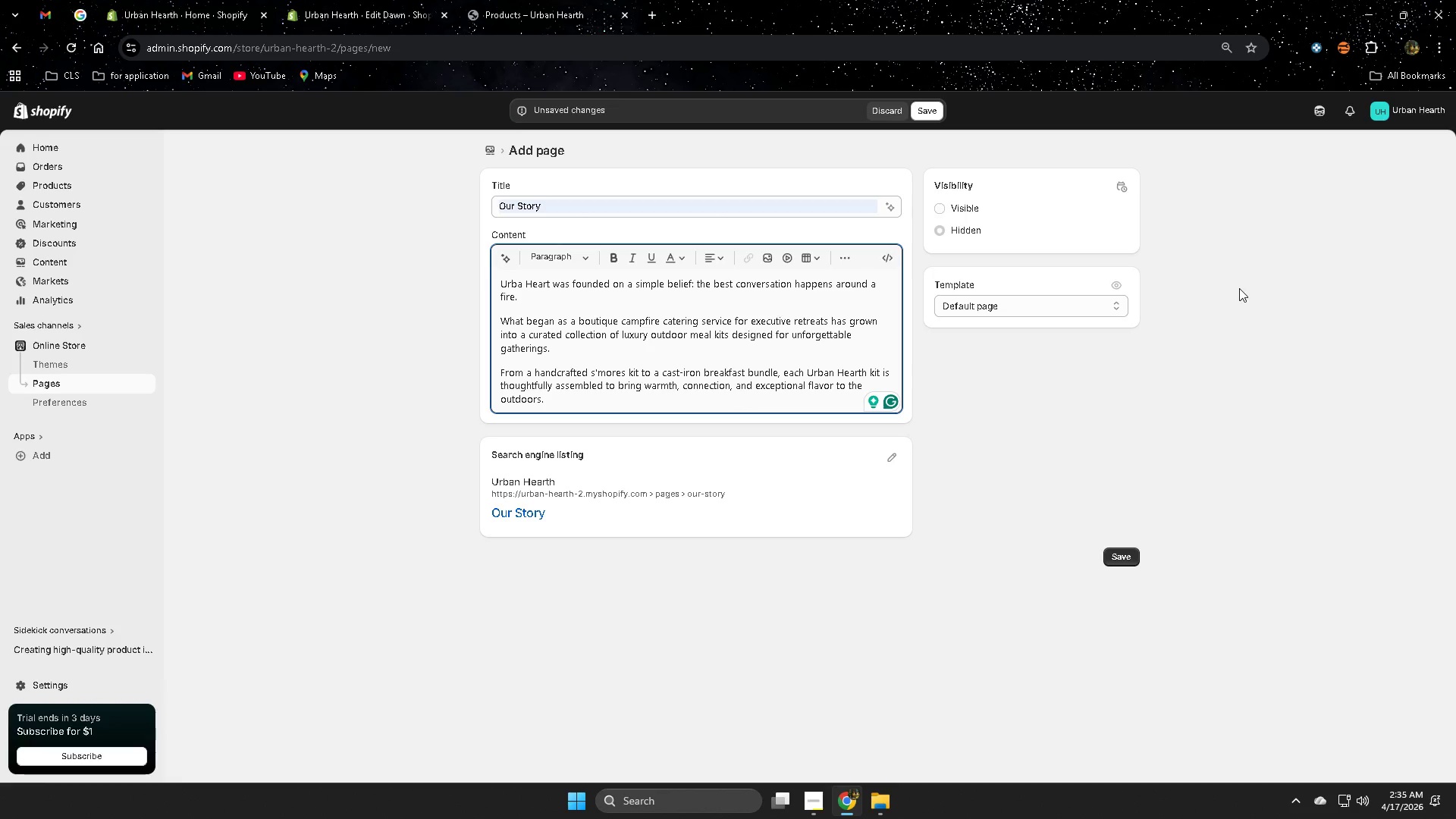 
left_click([510, 258])
 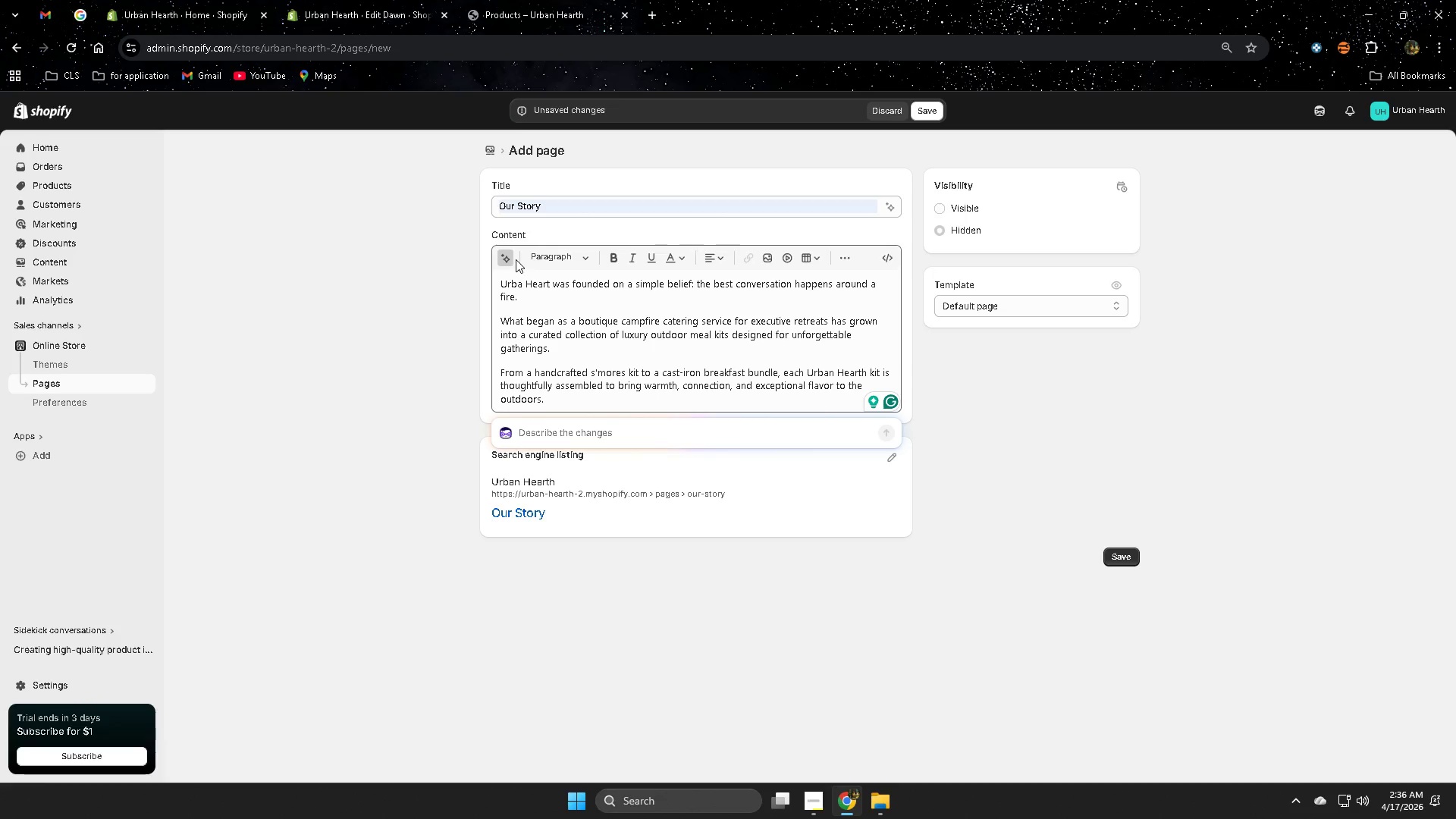 
type(can you add a t)
key(Backspace)
type(little)
 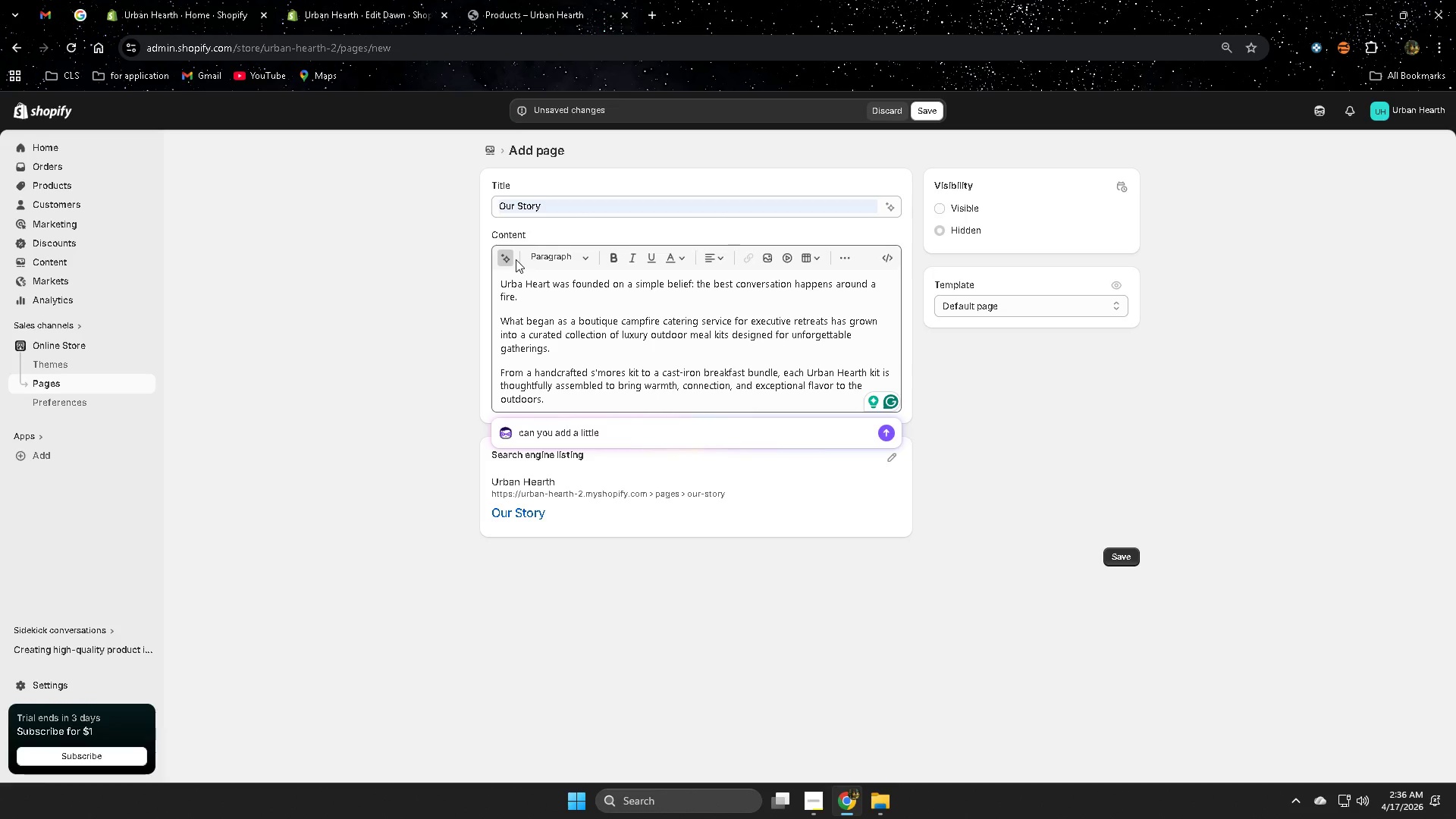 
key(Enter)
 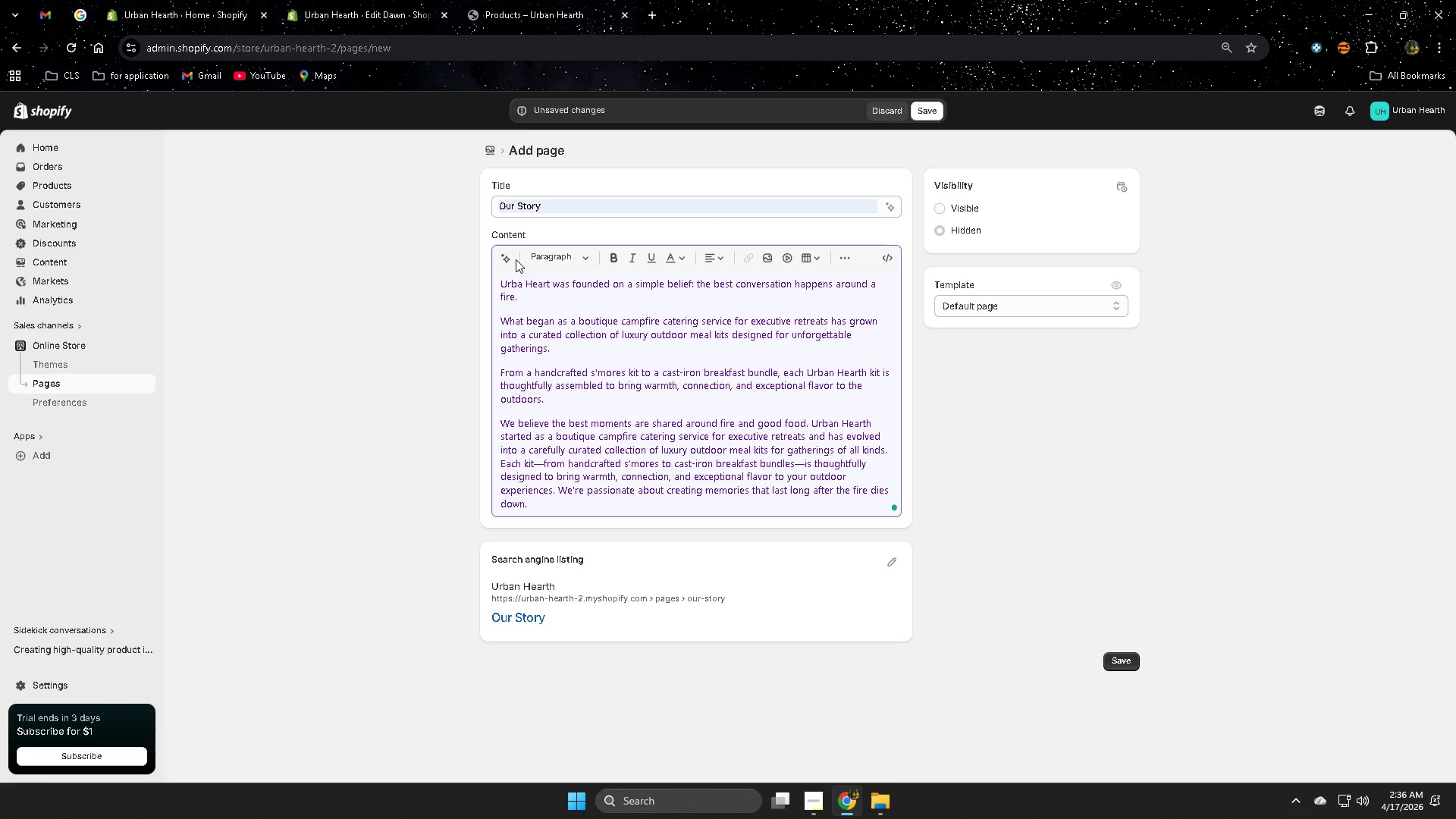 
wait(11.97)
 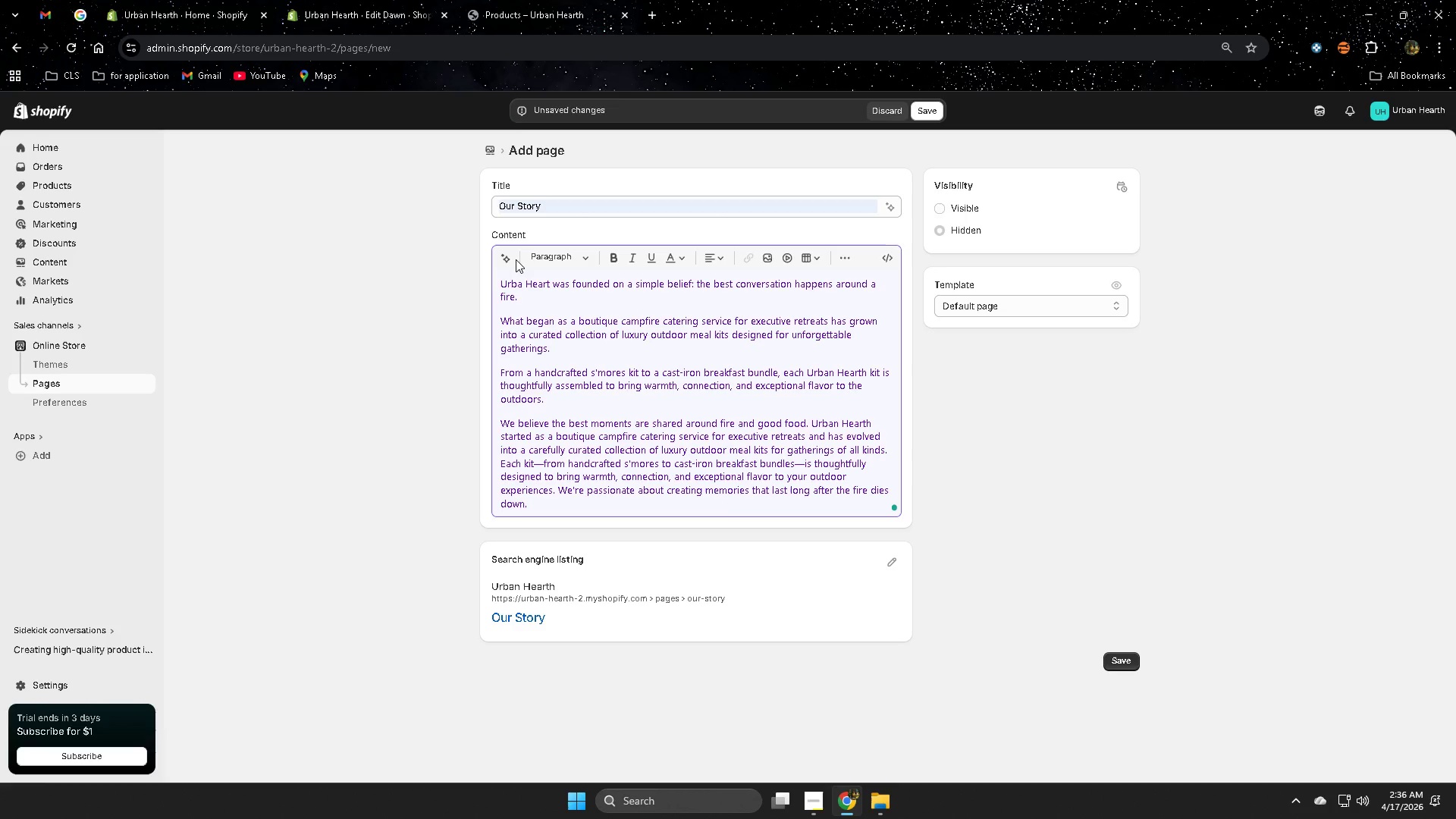 
type(motr)
 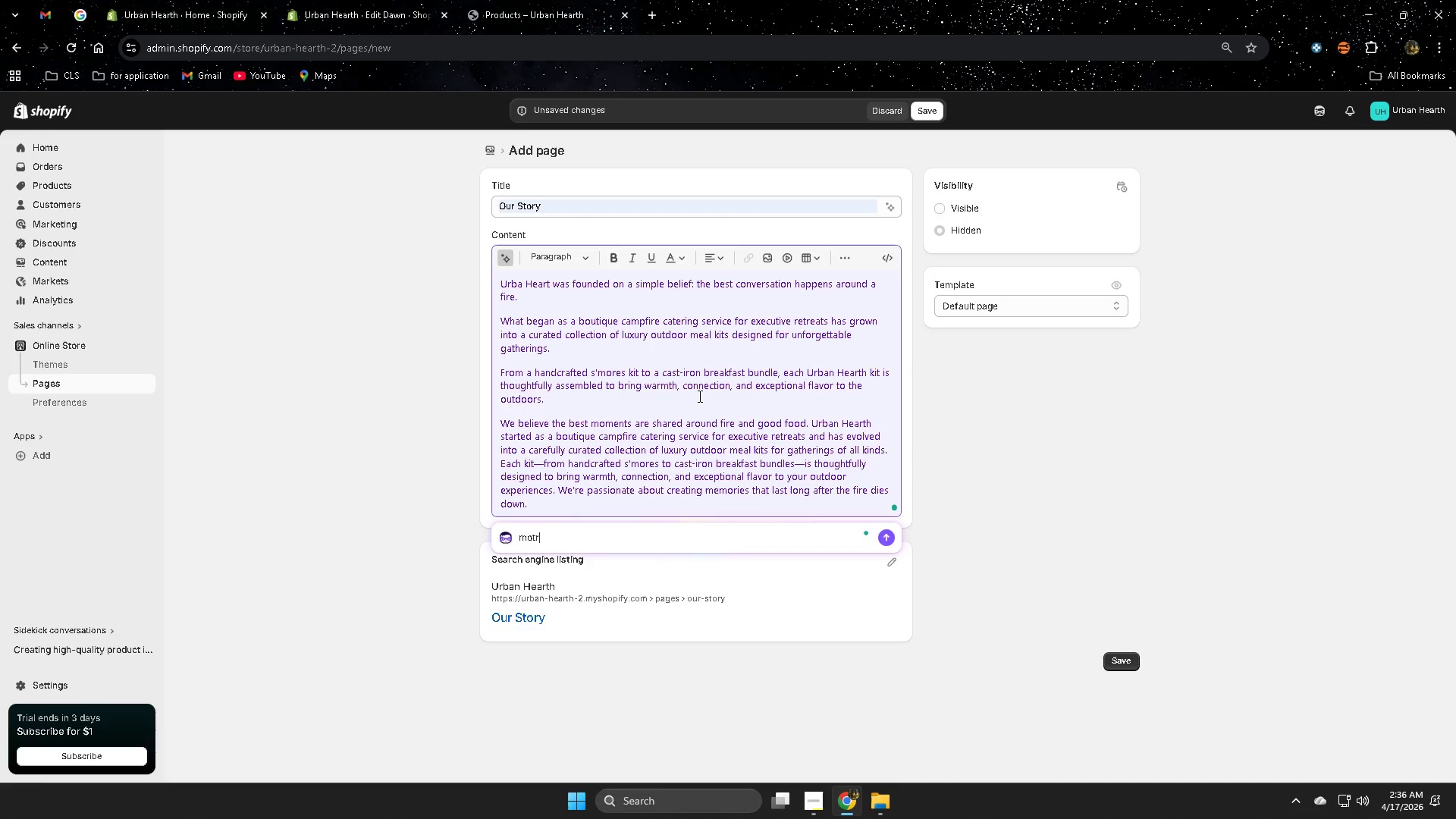 
key(Enter)
 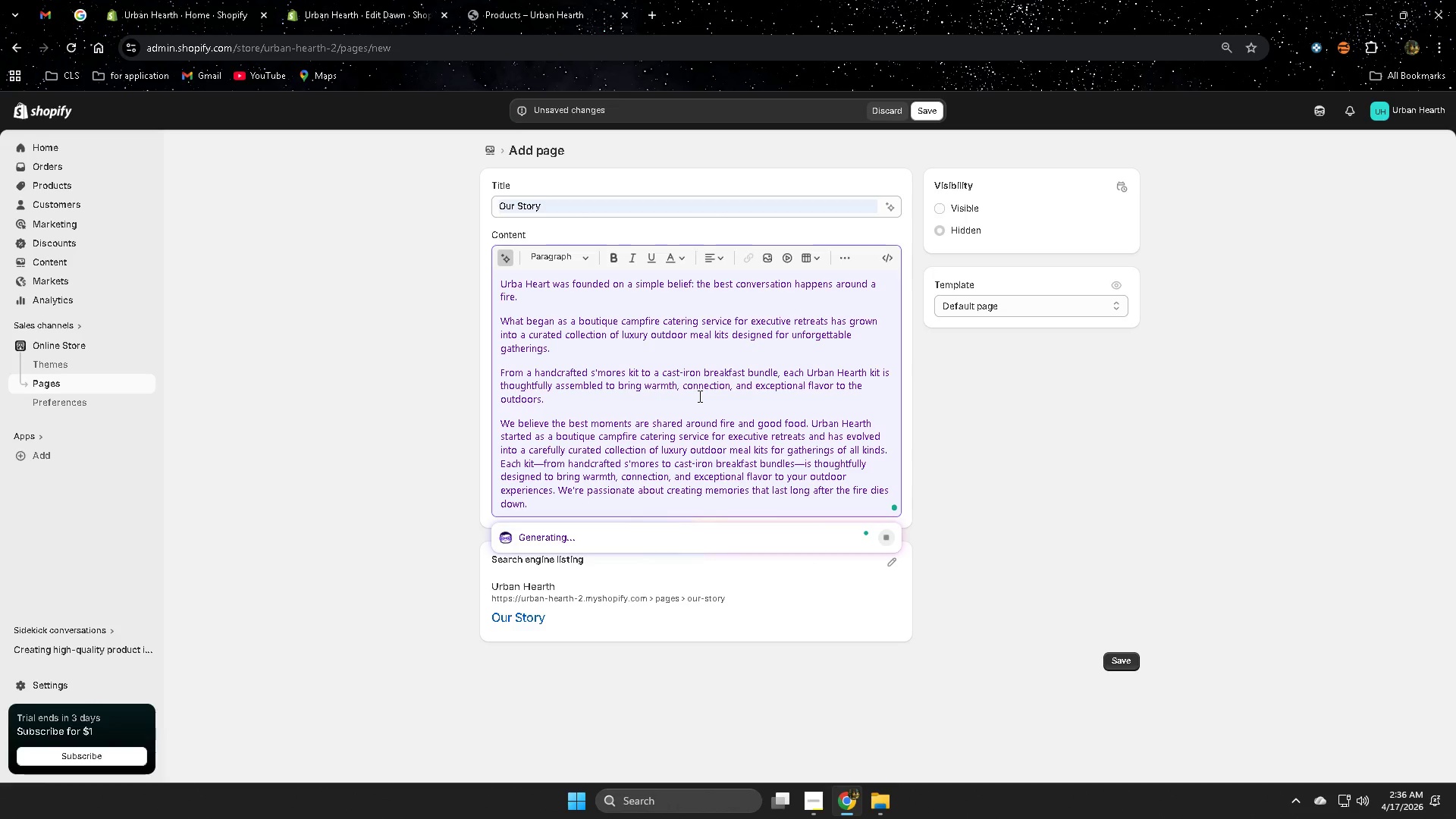 
type(more)
 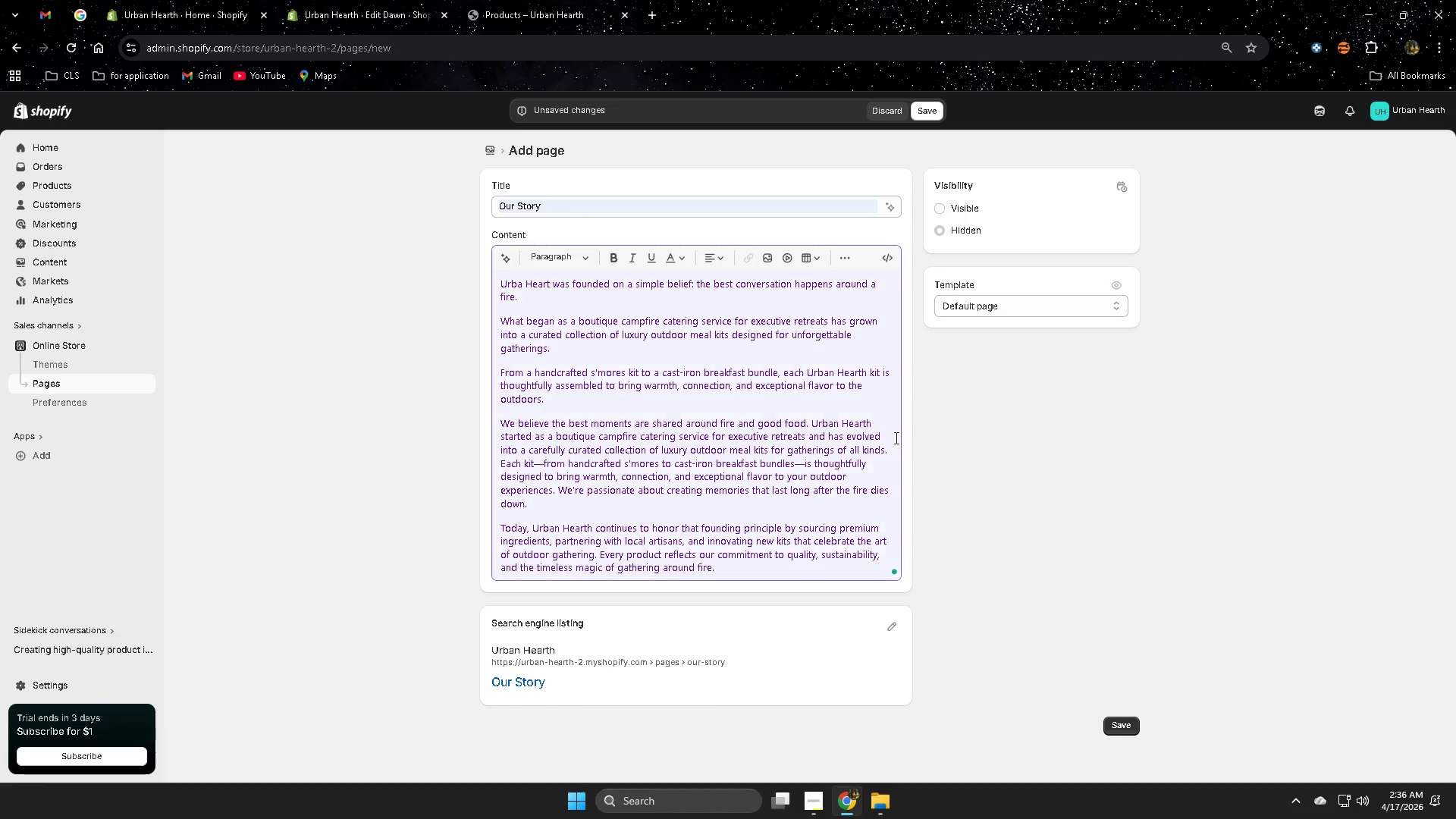 
scroll: coordinate [882, 462], scroll_direction: down, amount: 2.0
 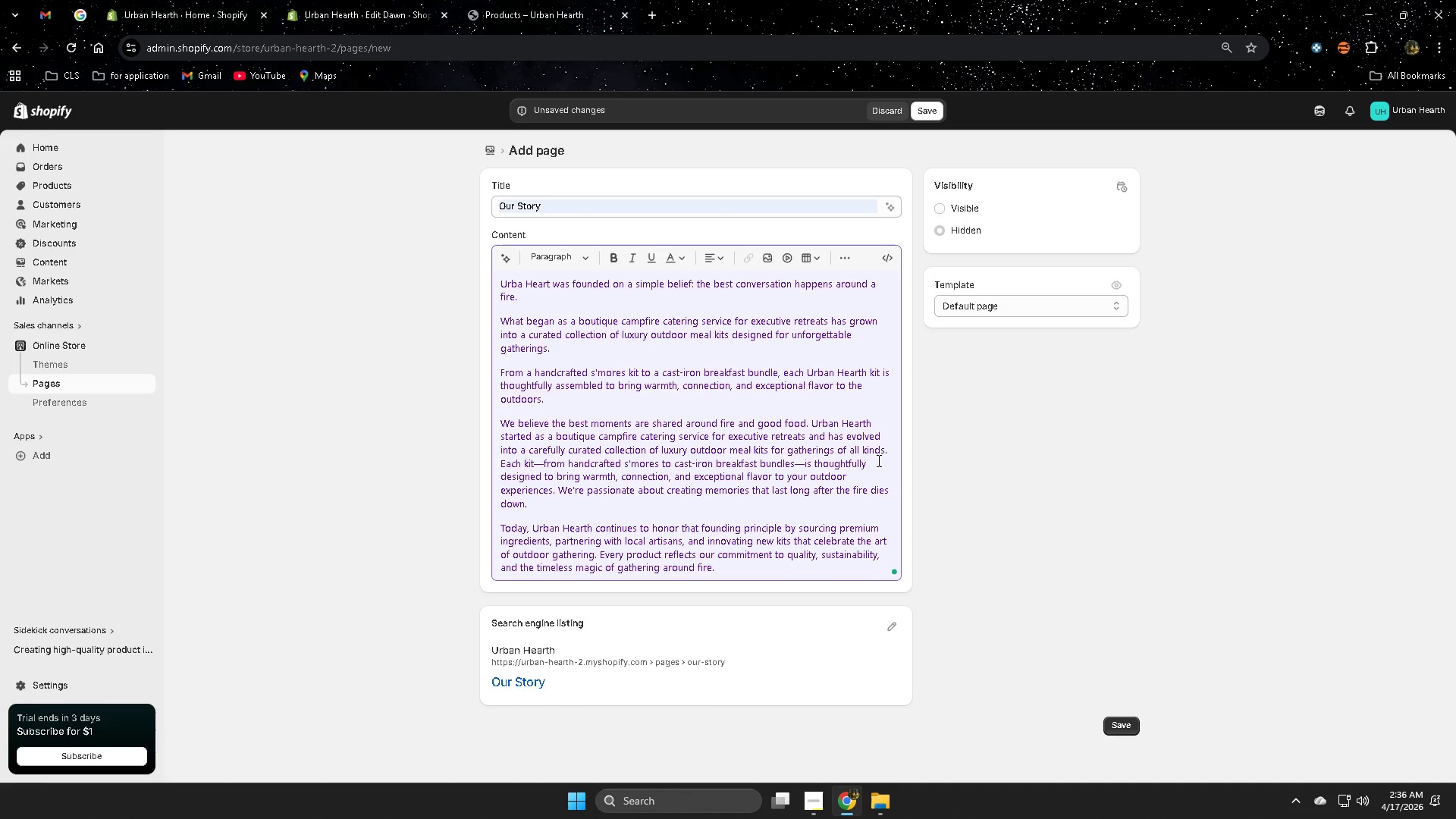 
scroll: coordinate [877, 460], scroll_direction: up, amount: 4.0
 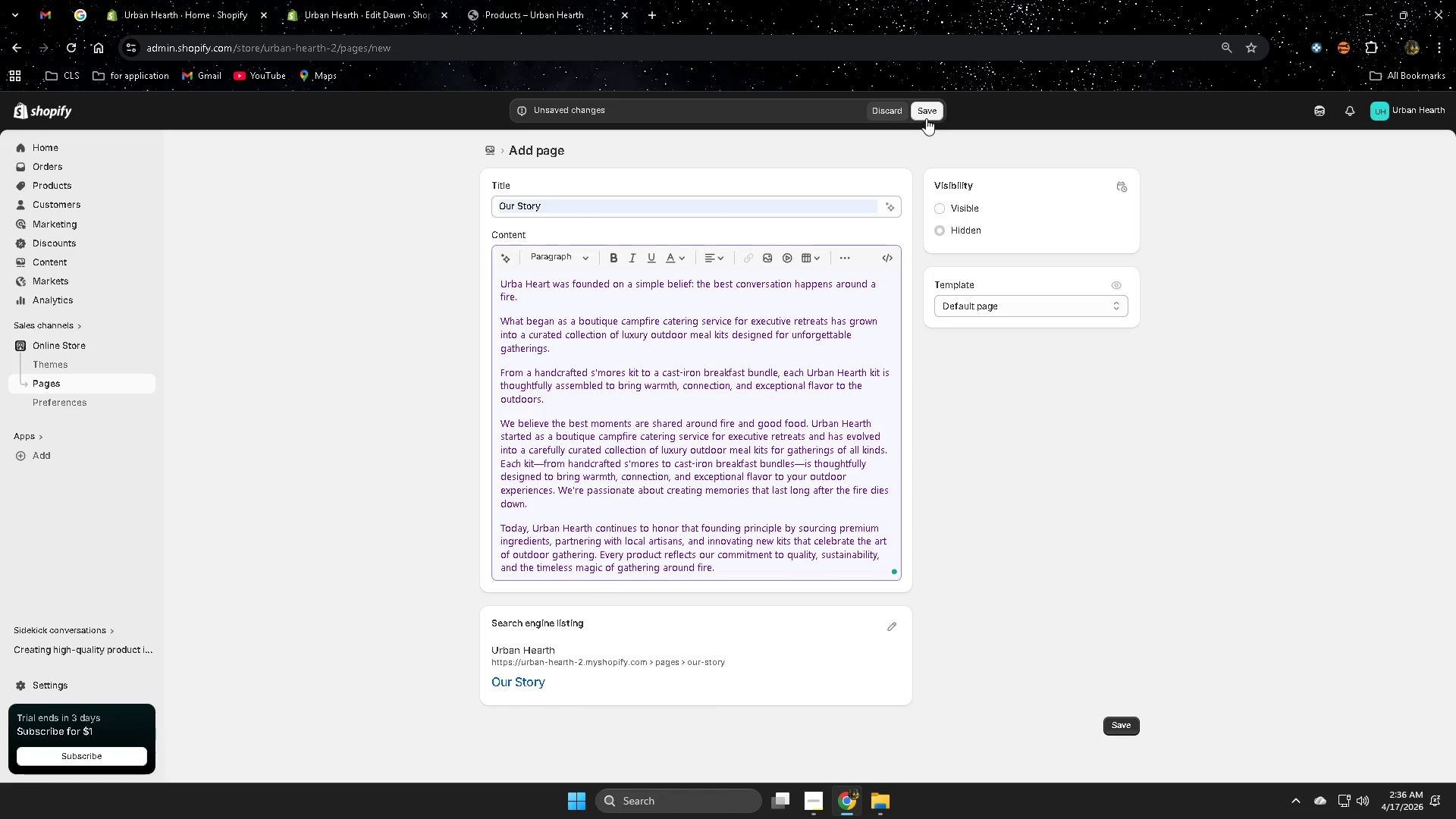 
left_click([927, 113])
 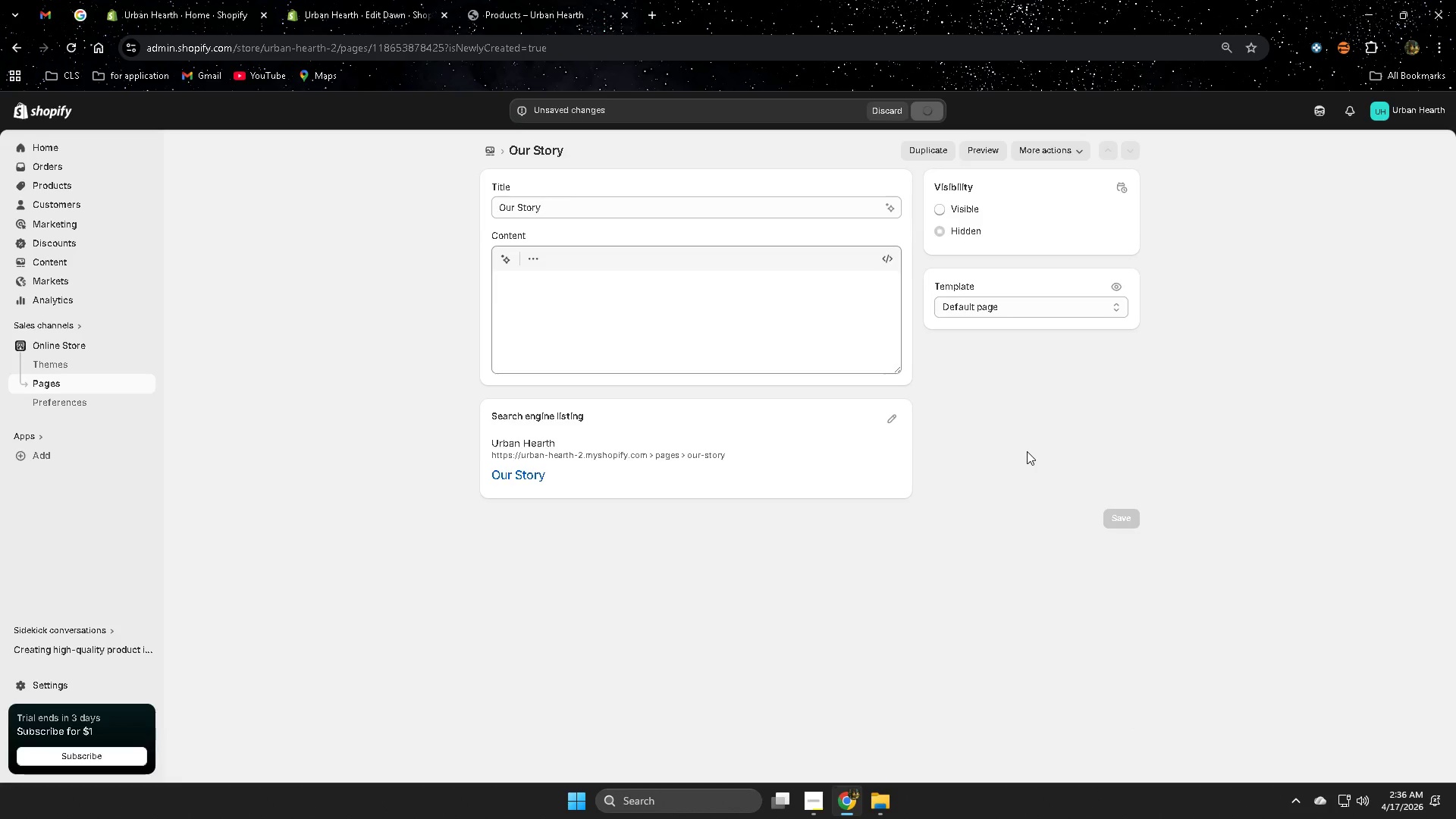 
scroll: coordinate [1027, 451], scroll_direction: none, amount: 0.0
 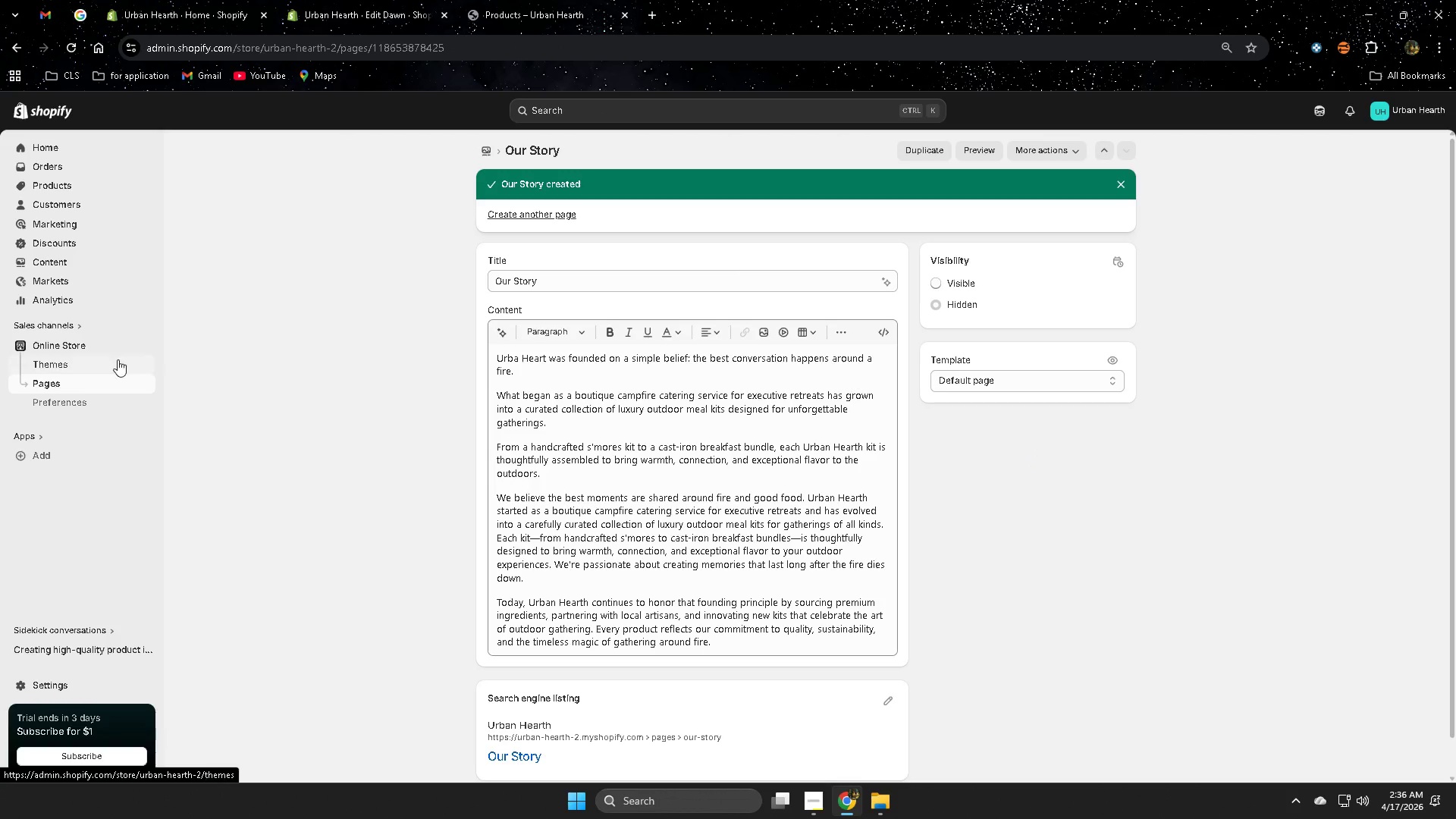 
left_click([65, 382])
 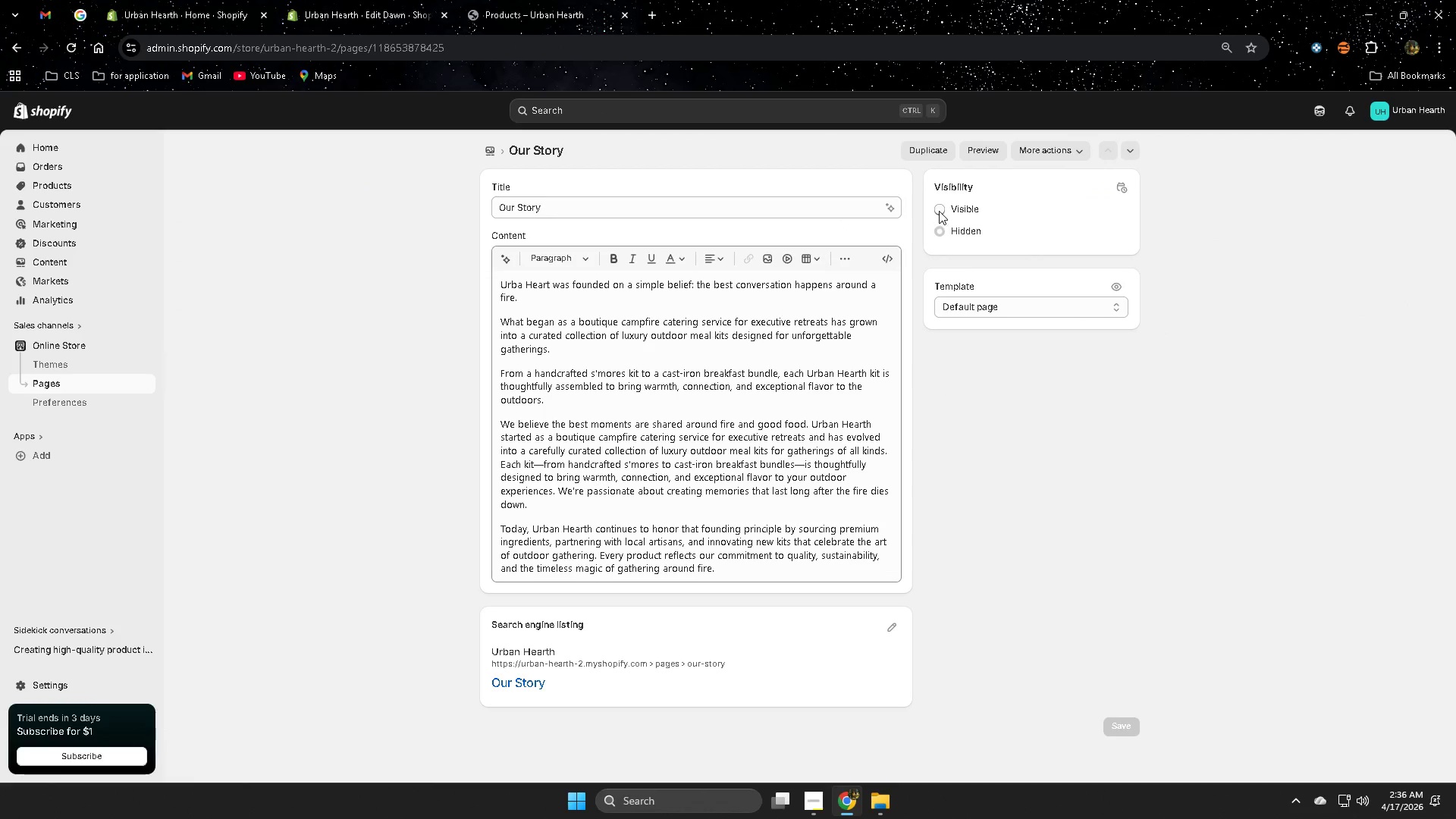 
wait(6.34)
 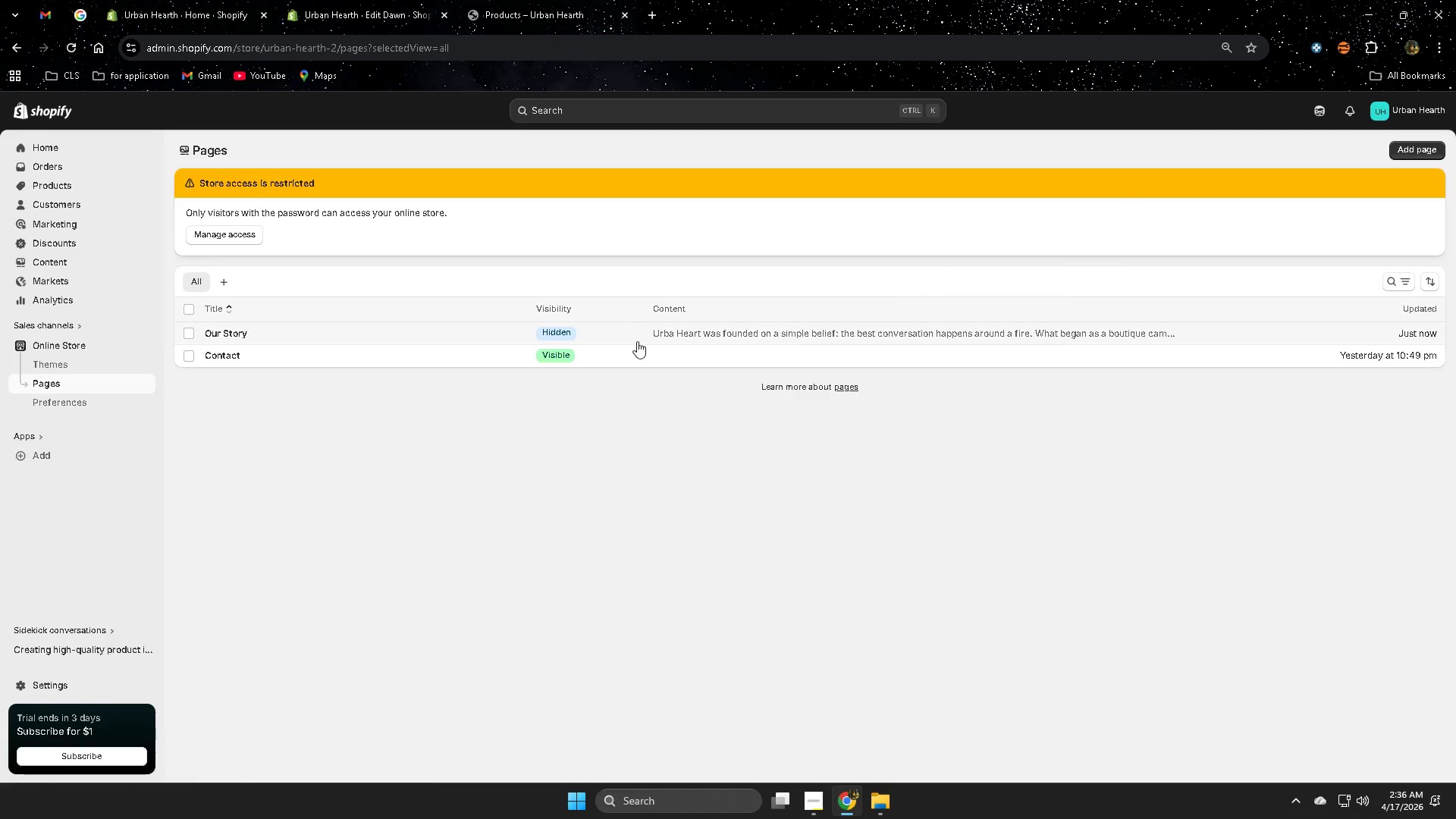 
left_click([923, 115])
 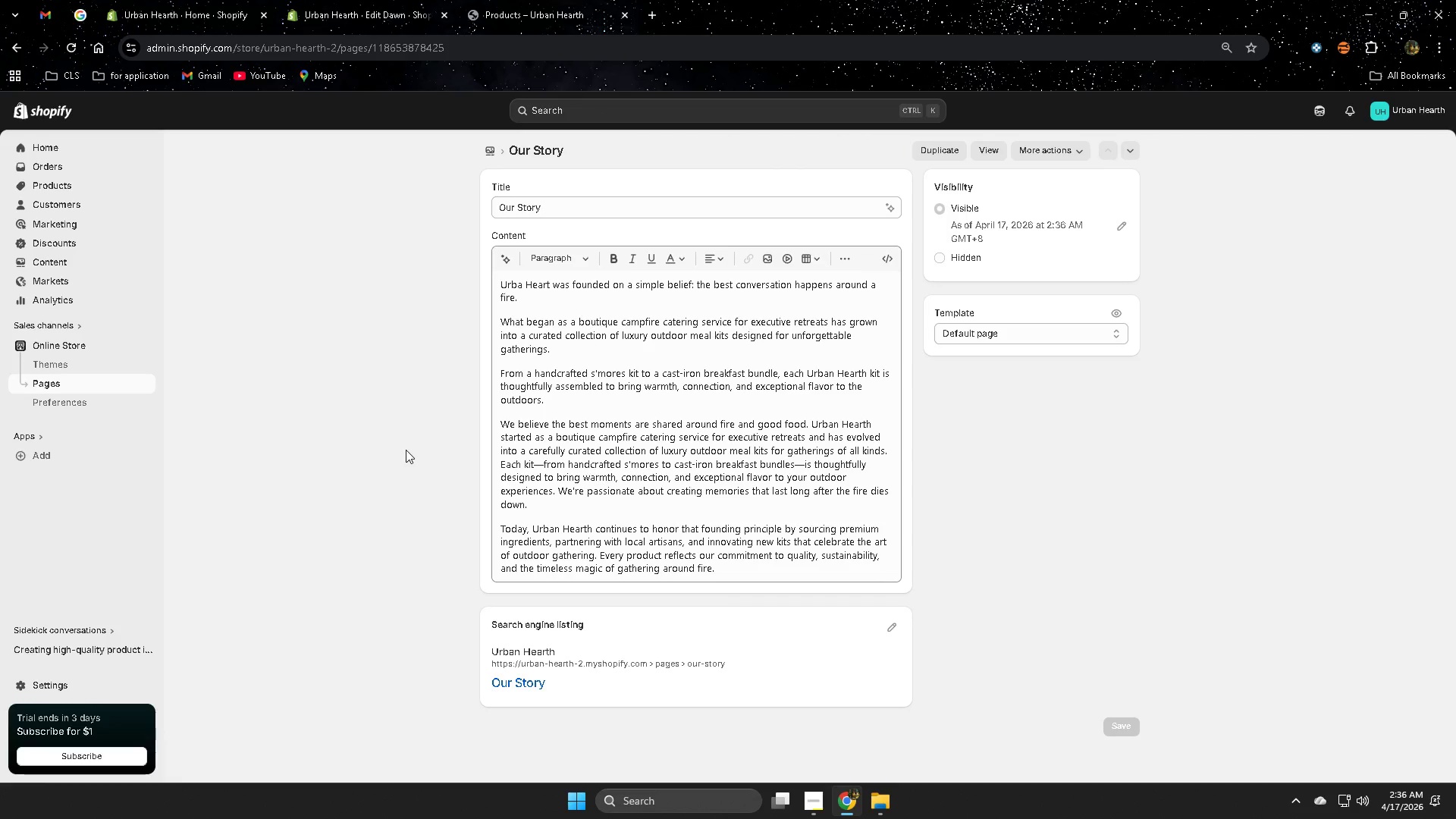 
wait(8.84)
 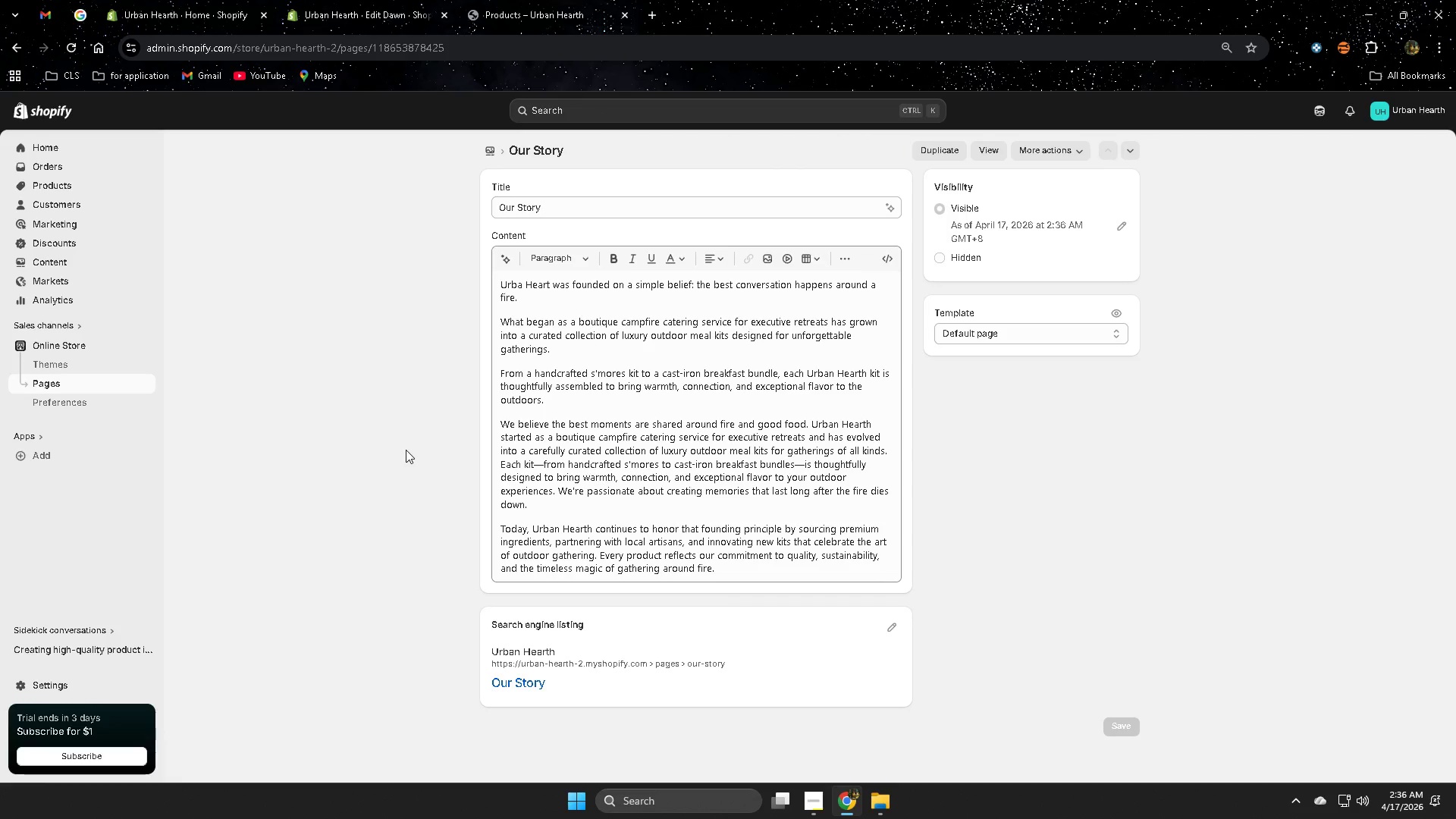 
left_click([45, 384])
 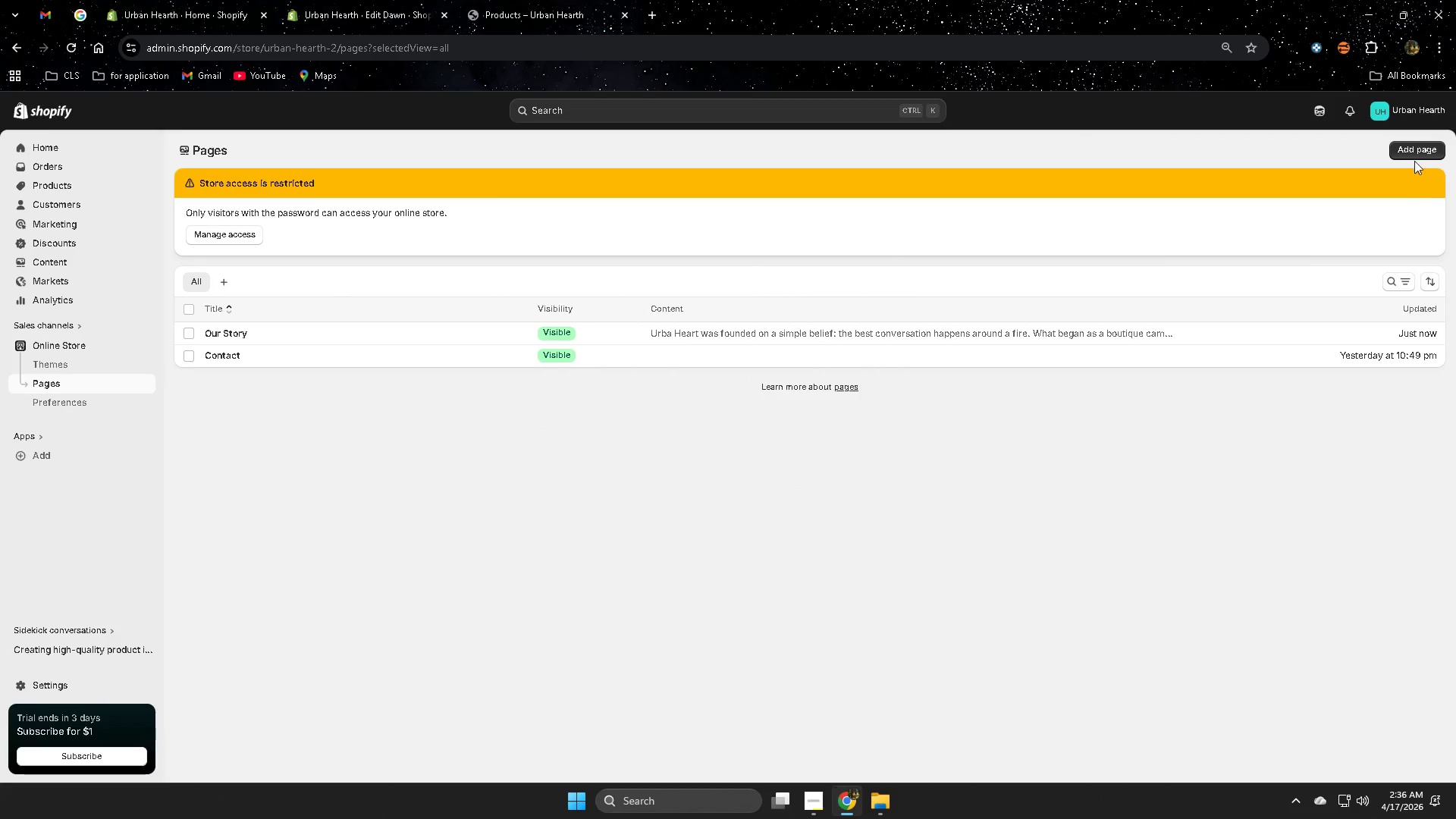 
left_click([1410, 147])
 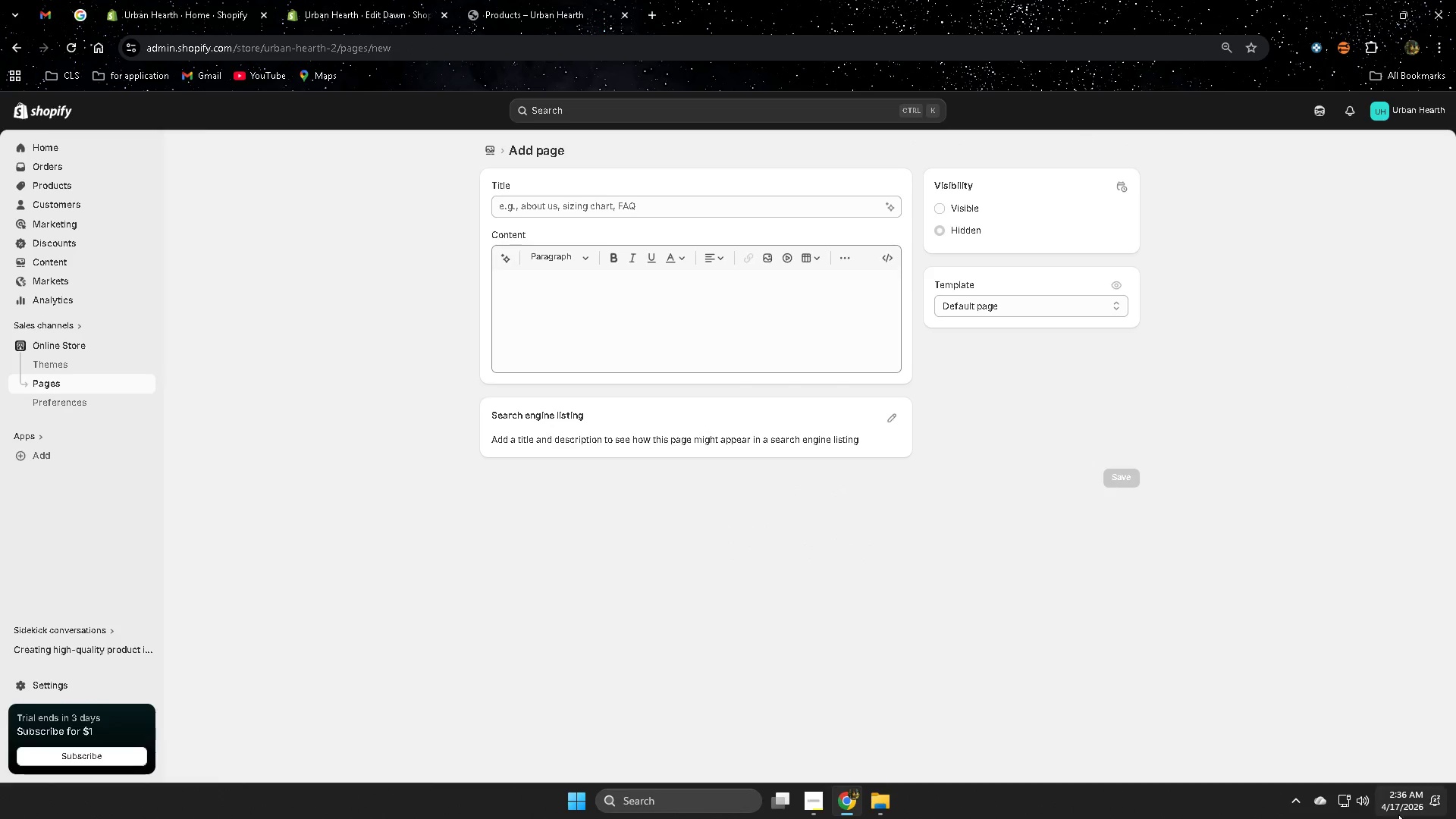 
wait(5.2)
 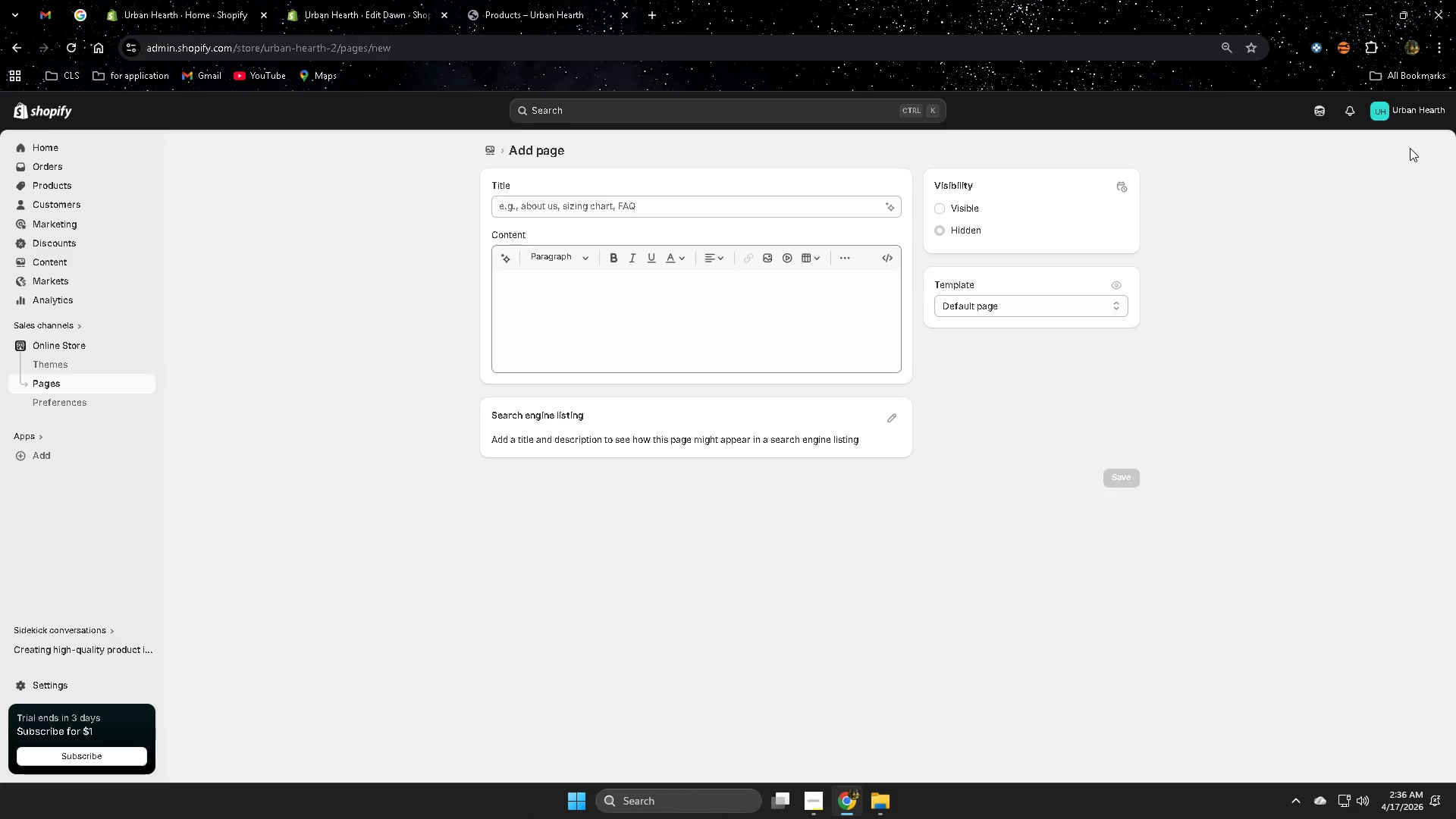 
left_click([822, 799])